 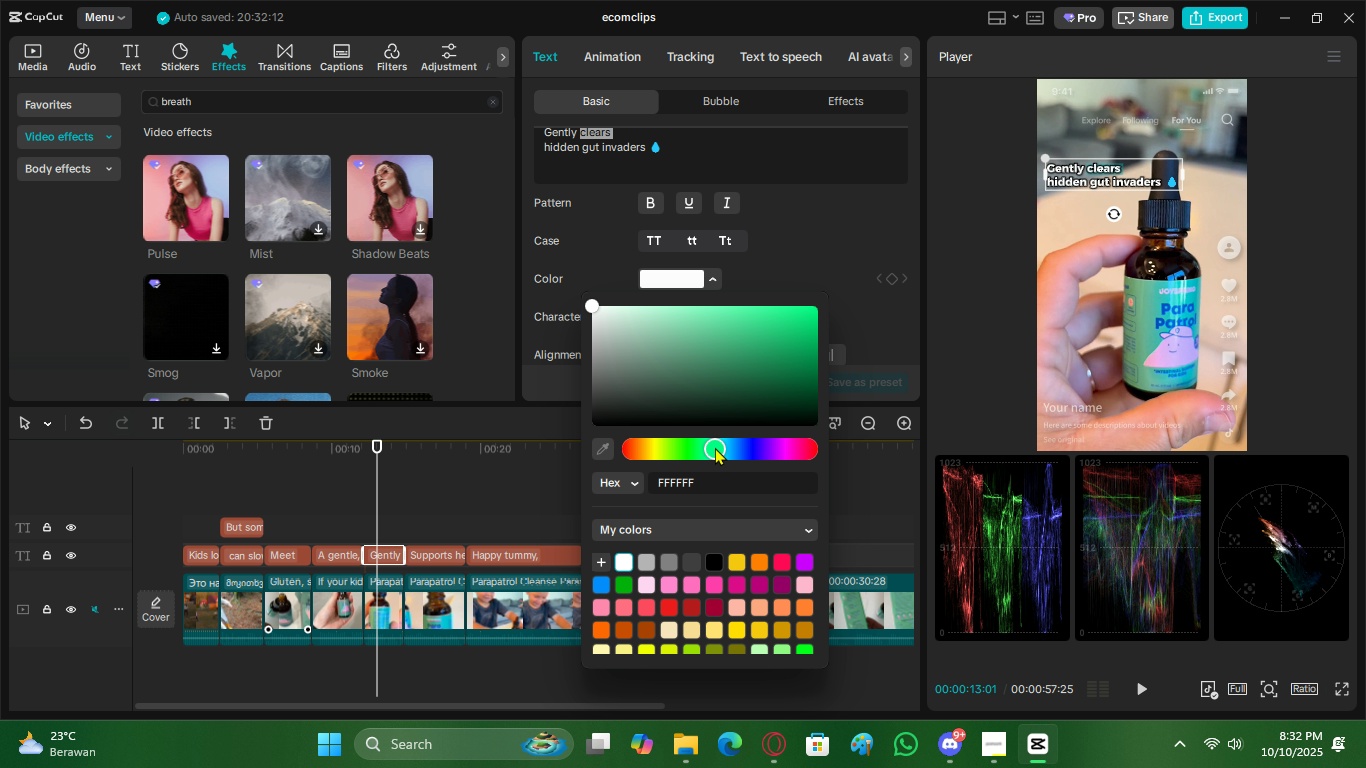 
left_click([715, 447])
 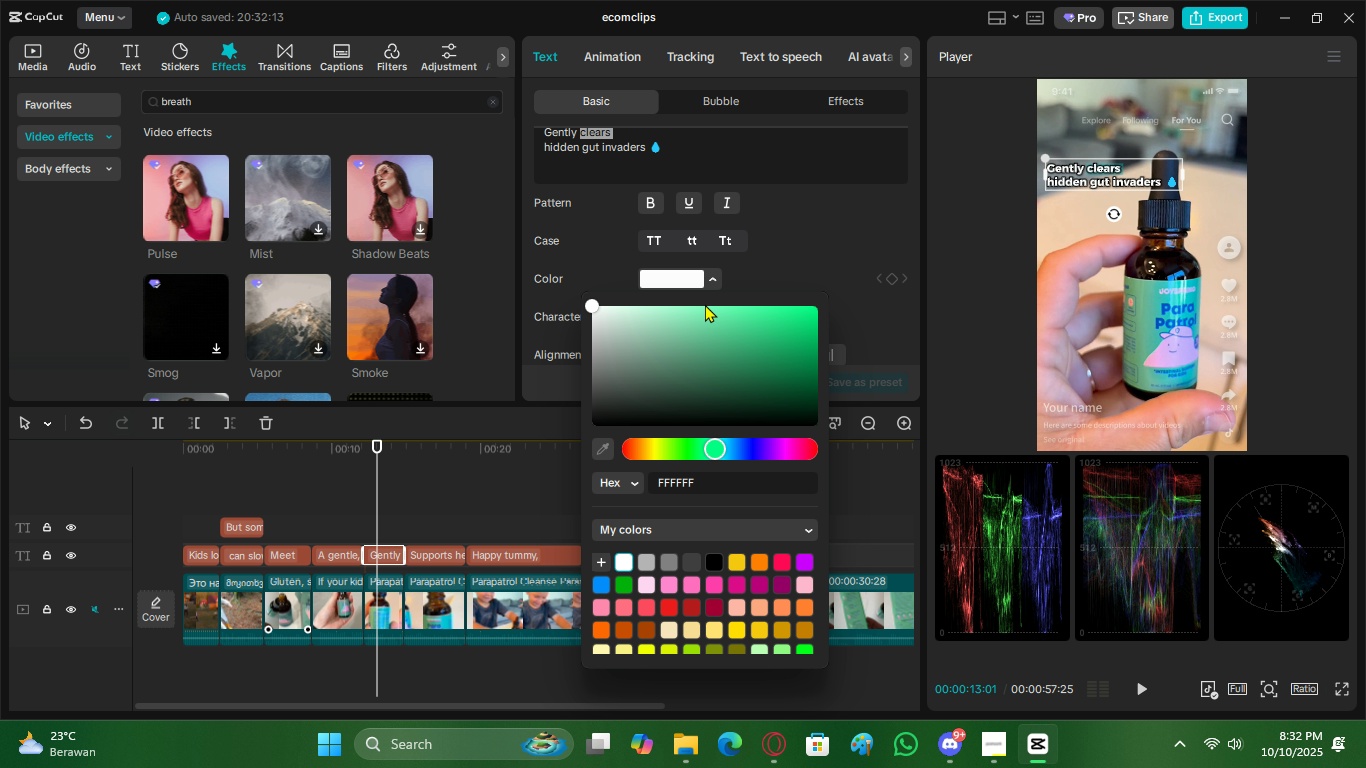 
left_click_drag(start_coordinate=[706, 303], to_coordinate=[753, 285])
 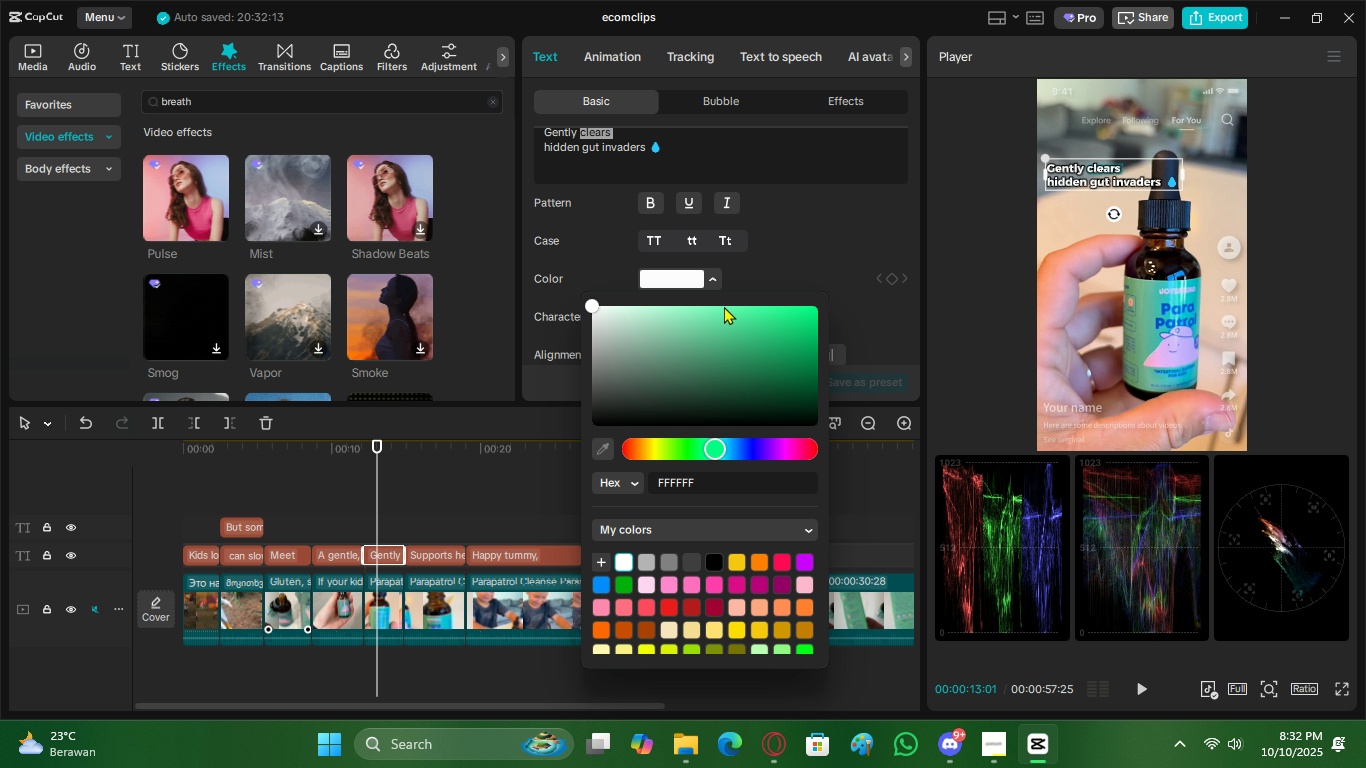 
left_click_drag(start_coordinate=[724, 306], to_coordinate=[732, 298])
 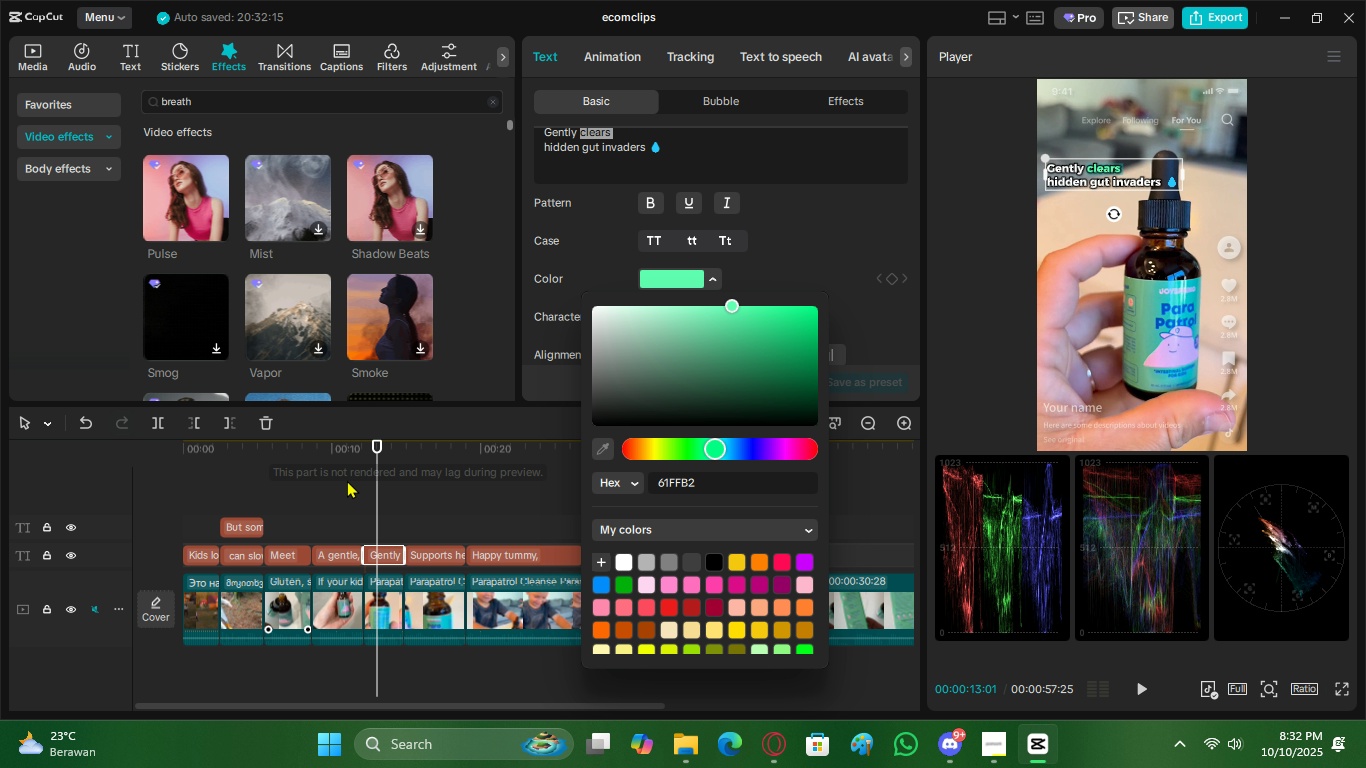 
left_click([347, 480])
 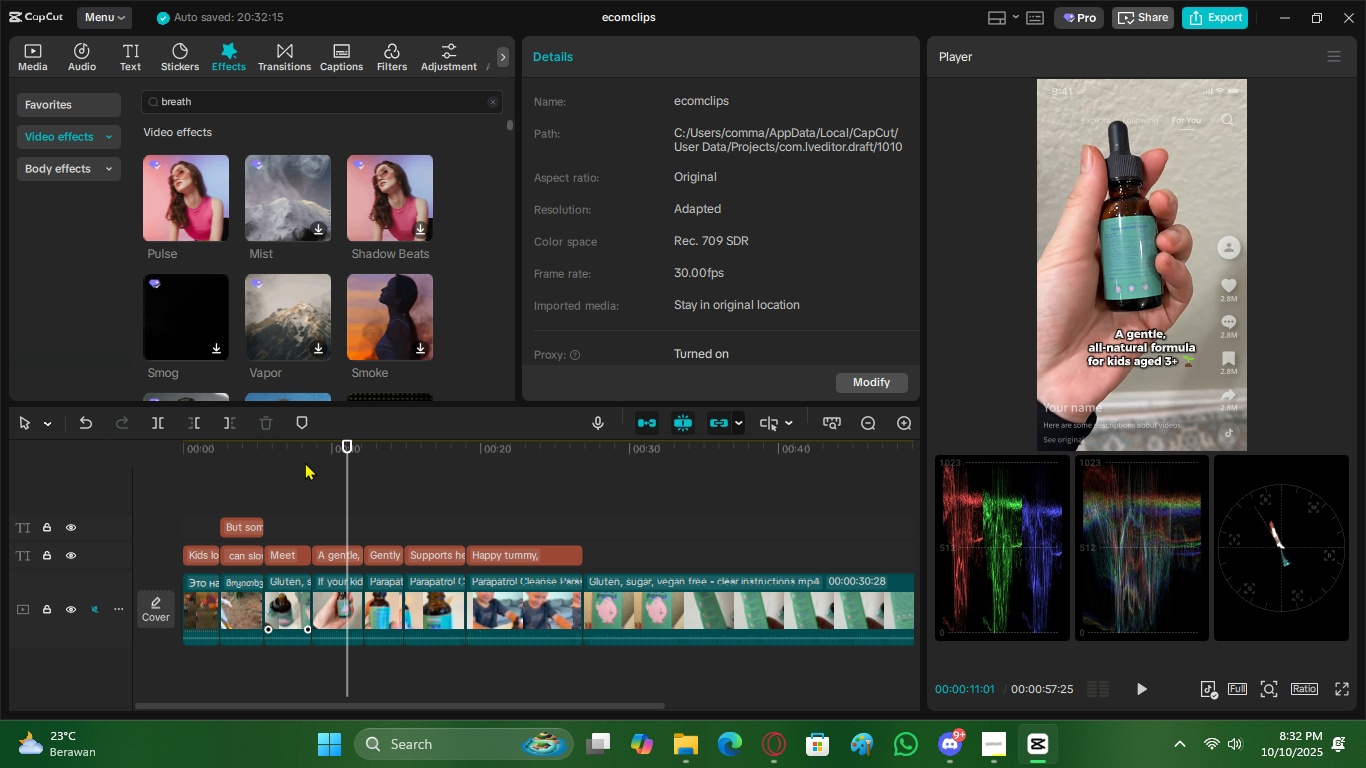 
left_click_drag(start_coordinate=[305, 461], to_coordinate=[306, 450])
 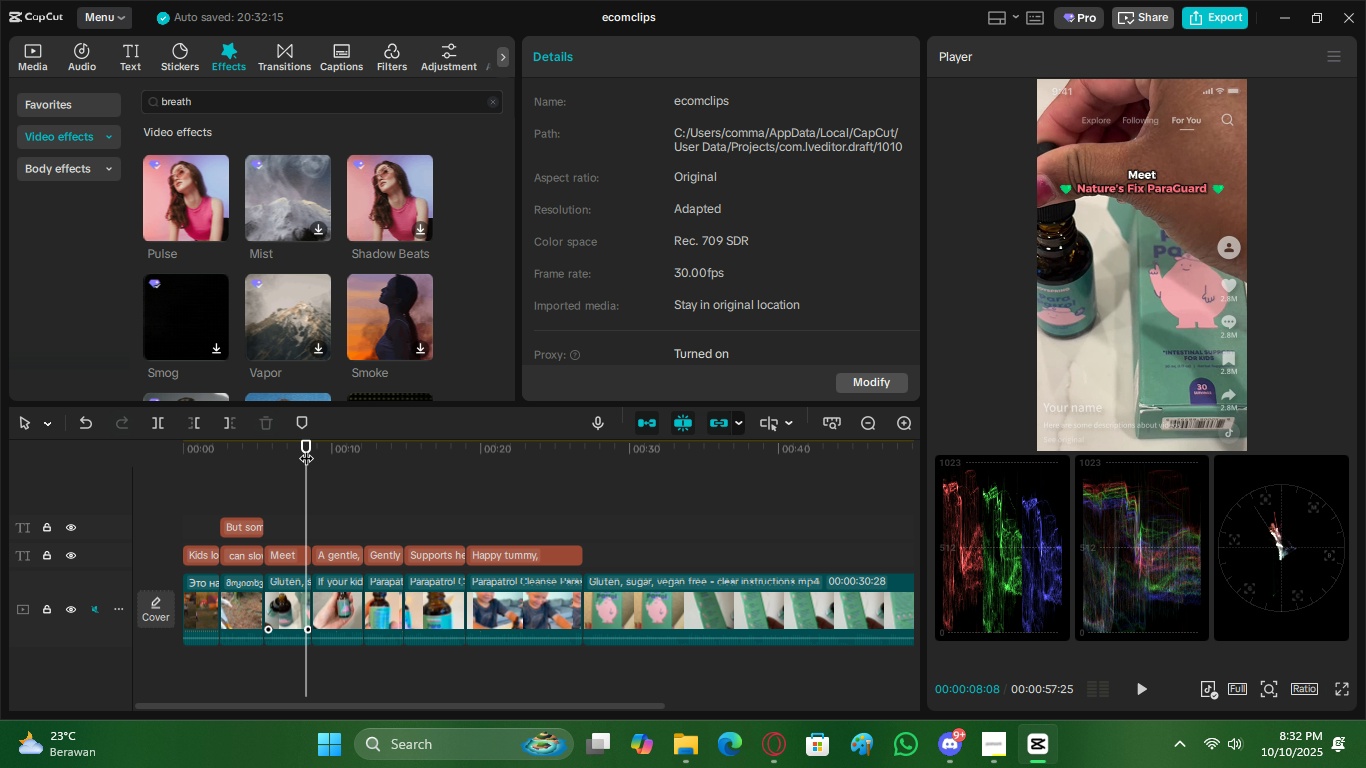 
left_click_drag(start_coordinate=[306, 448], to_coordinate=[237, 480])
 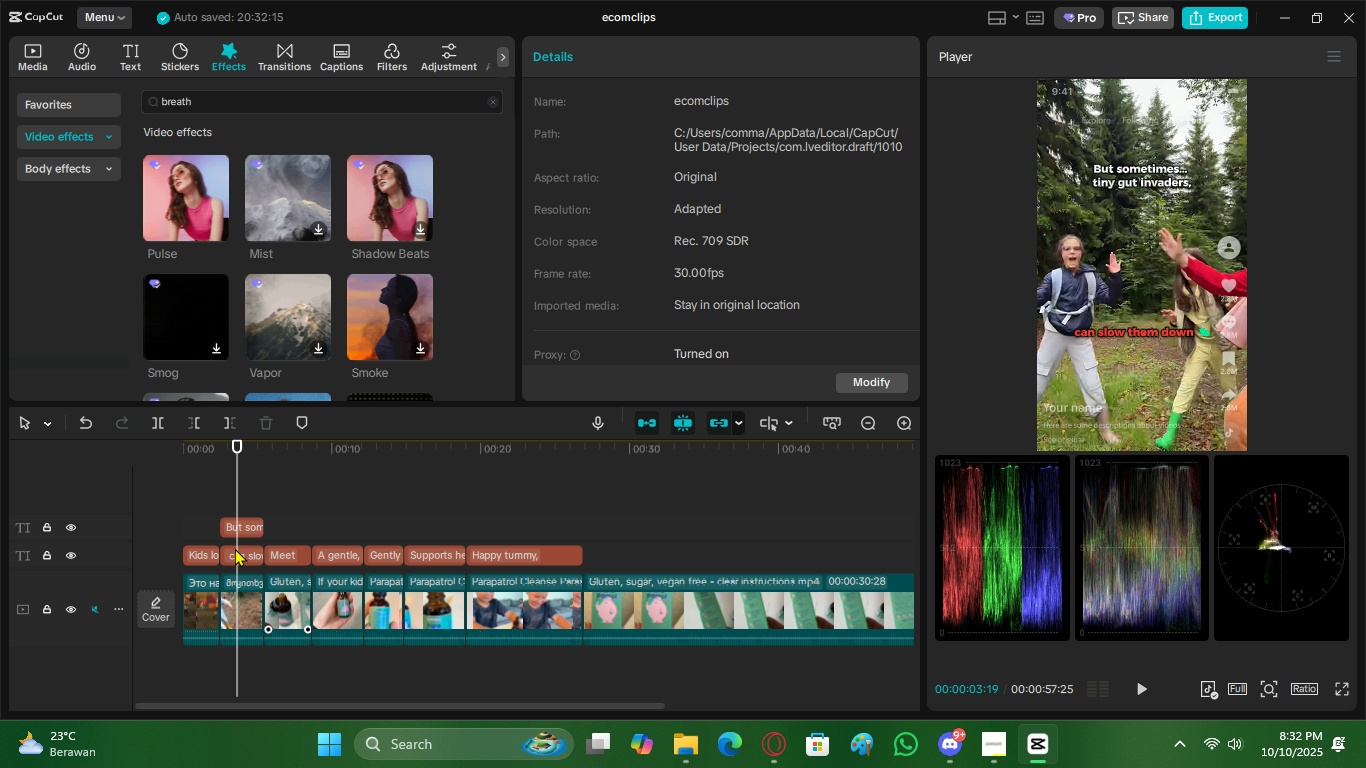 
left_click([235, 548])
 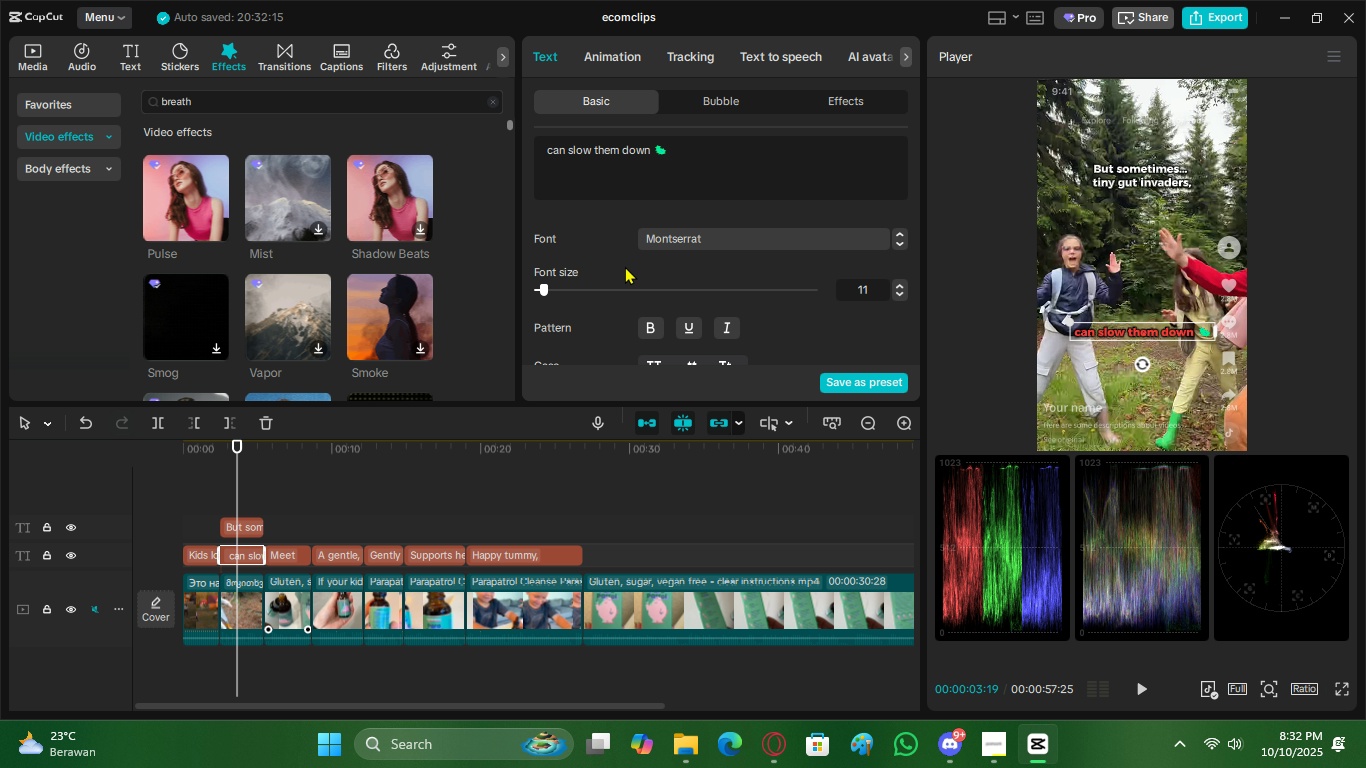 
scroll: coordinate [616, 255], scroll_direction: down, amount: 2.0
 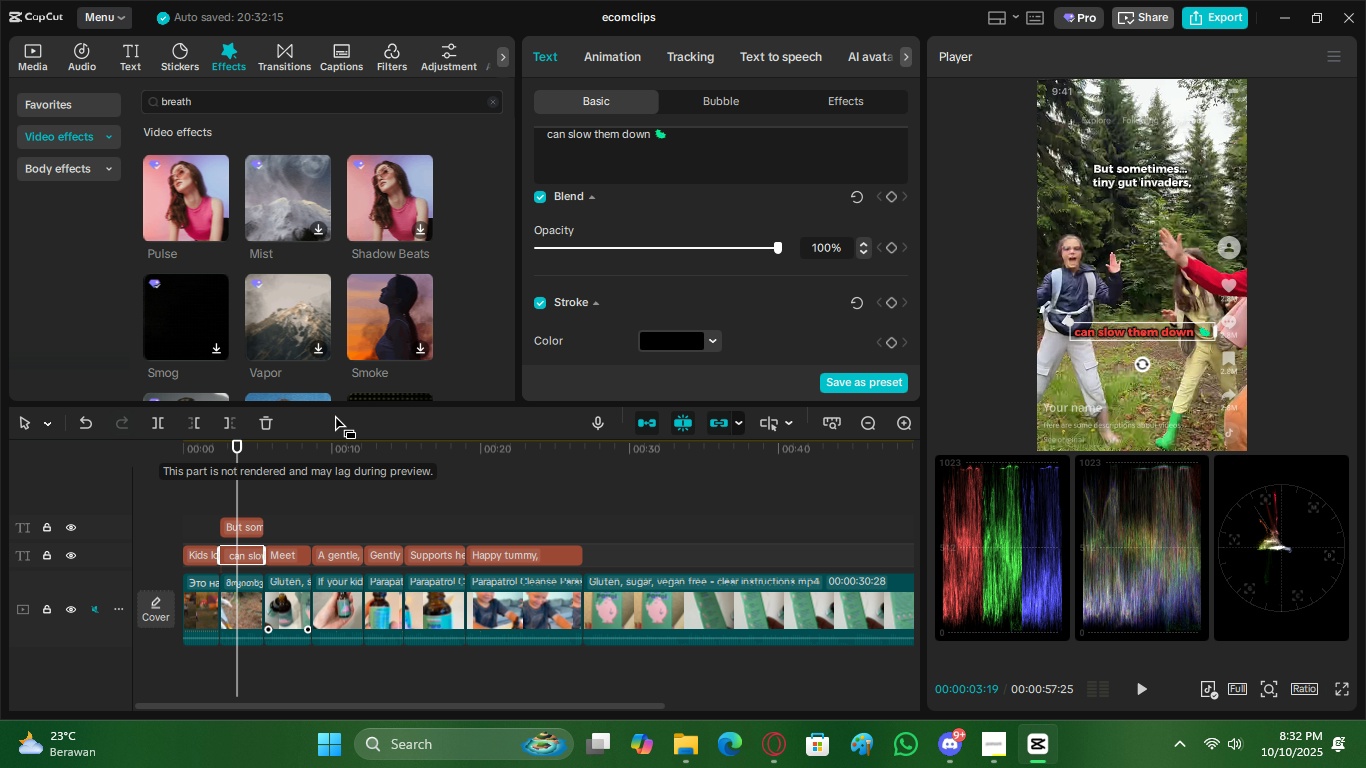 
scroll: coordinate [612, 218], scroll_direction: up, amount: 1.0
 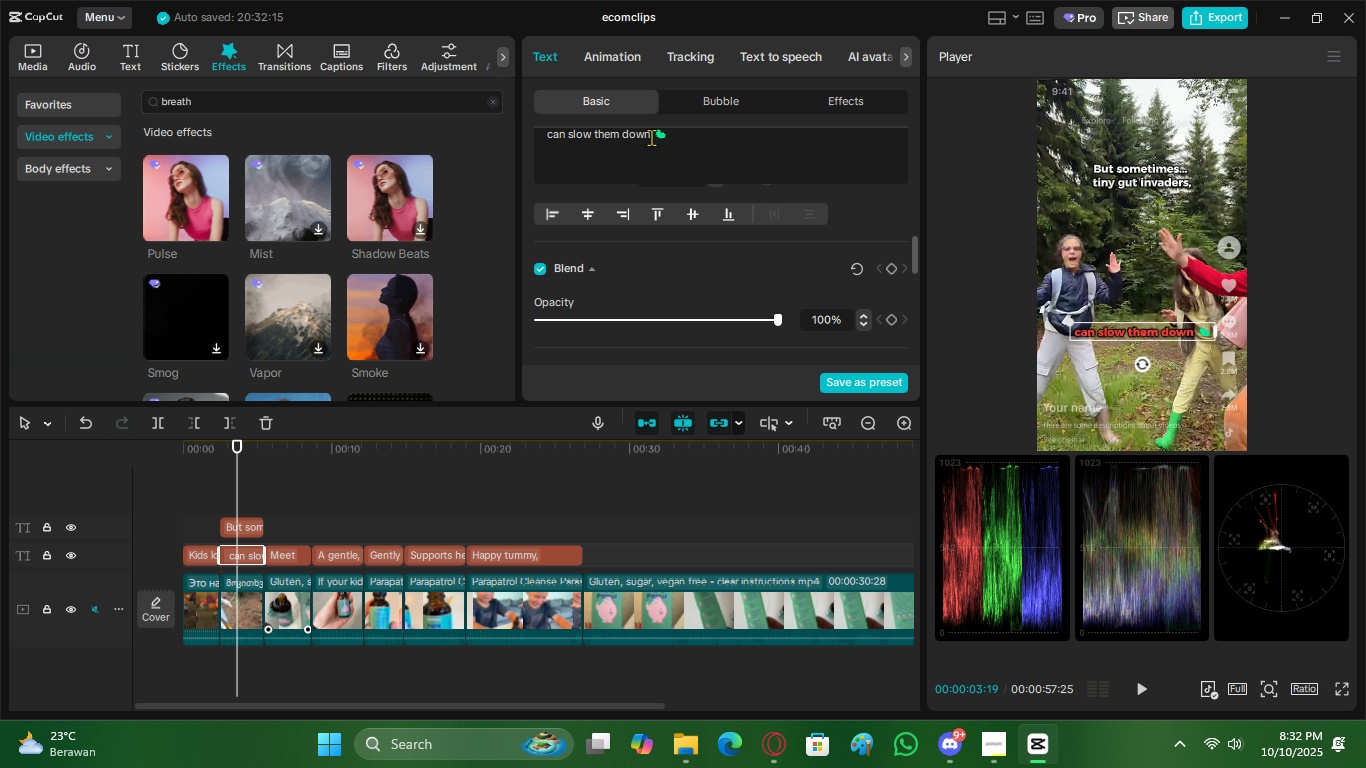 
left_click([651, 137])
 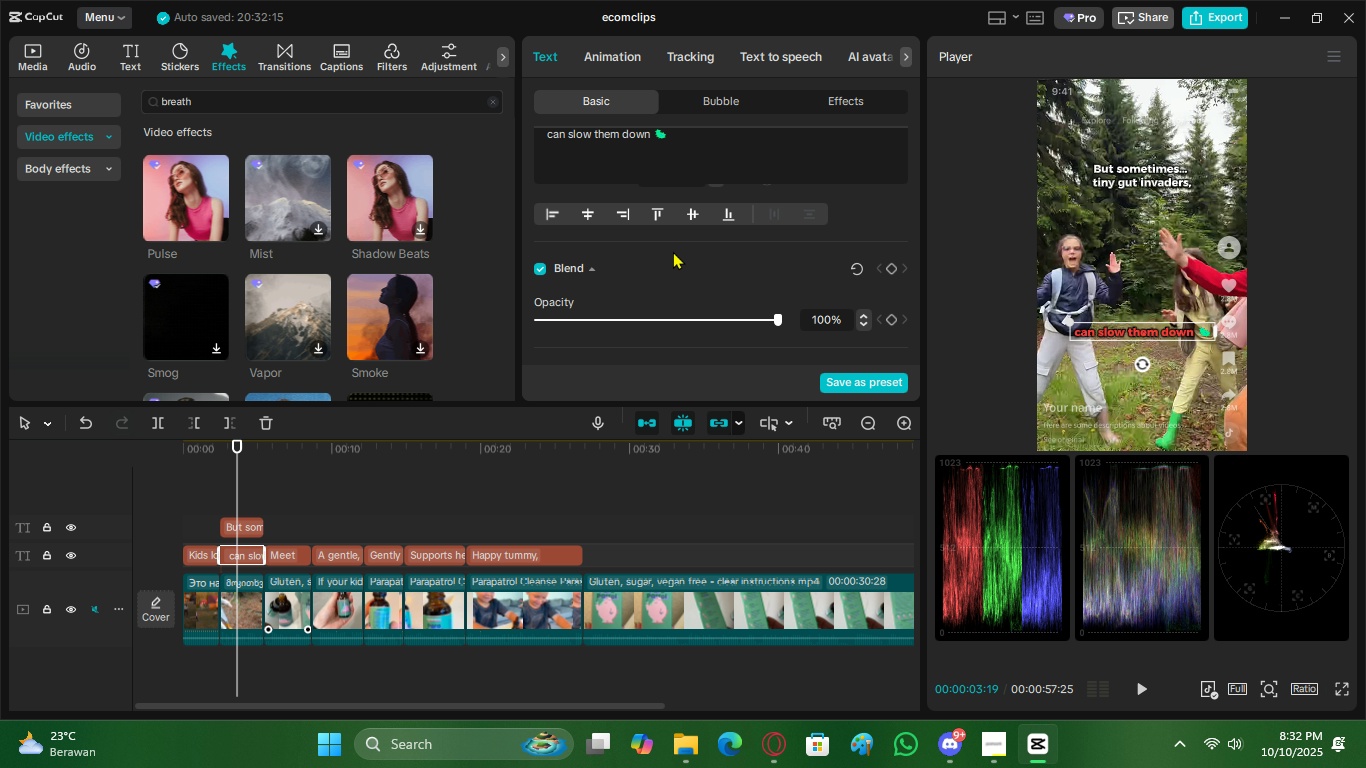 
scroll: coordinate [660, 297], scroll_direction: up, amount: 6.0
 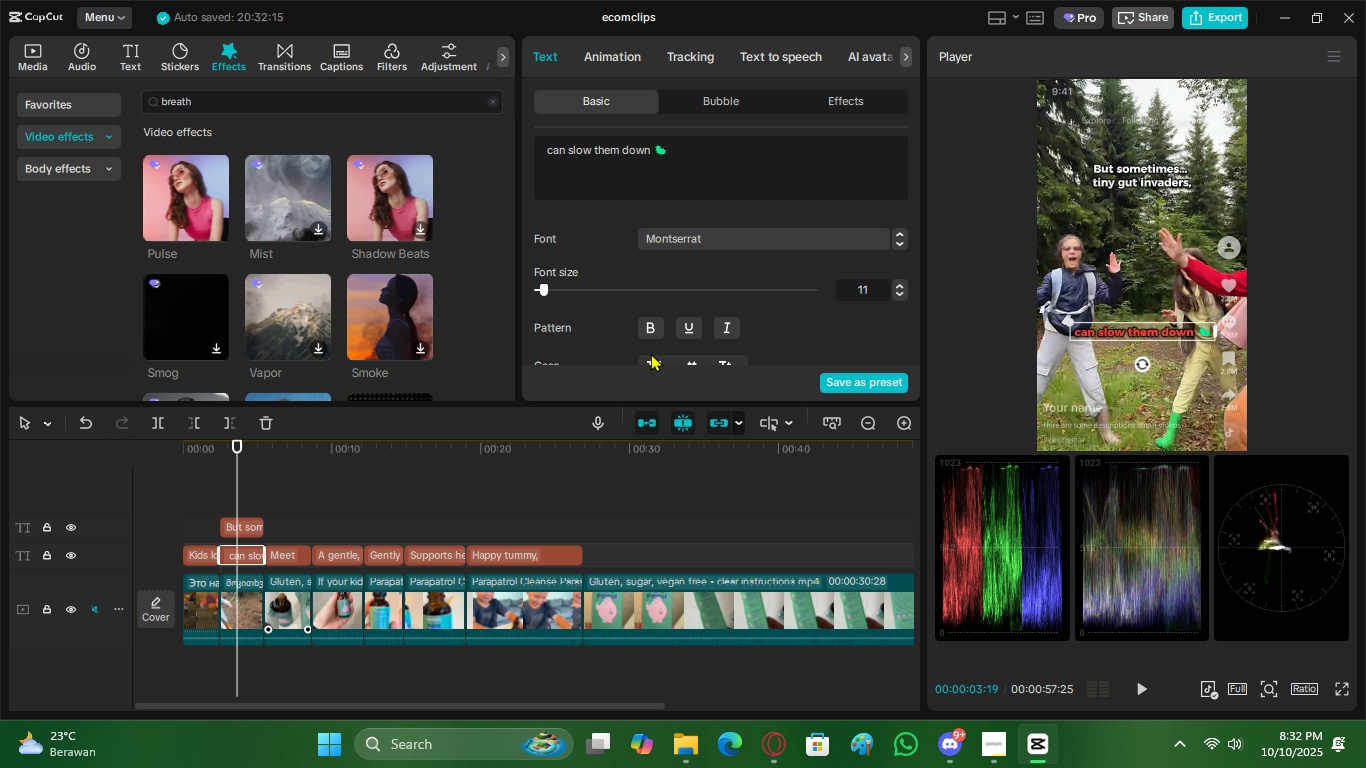 
left_click([650, 356])
 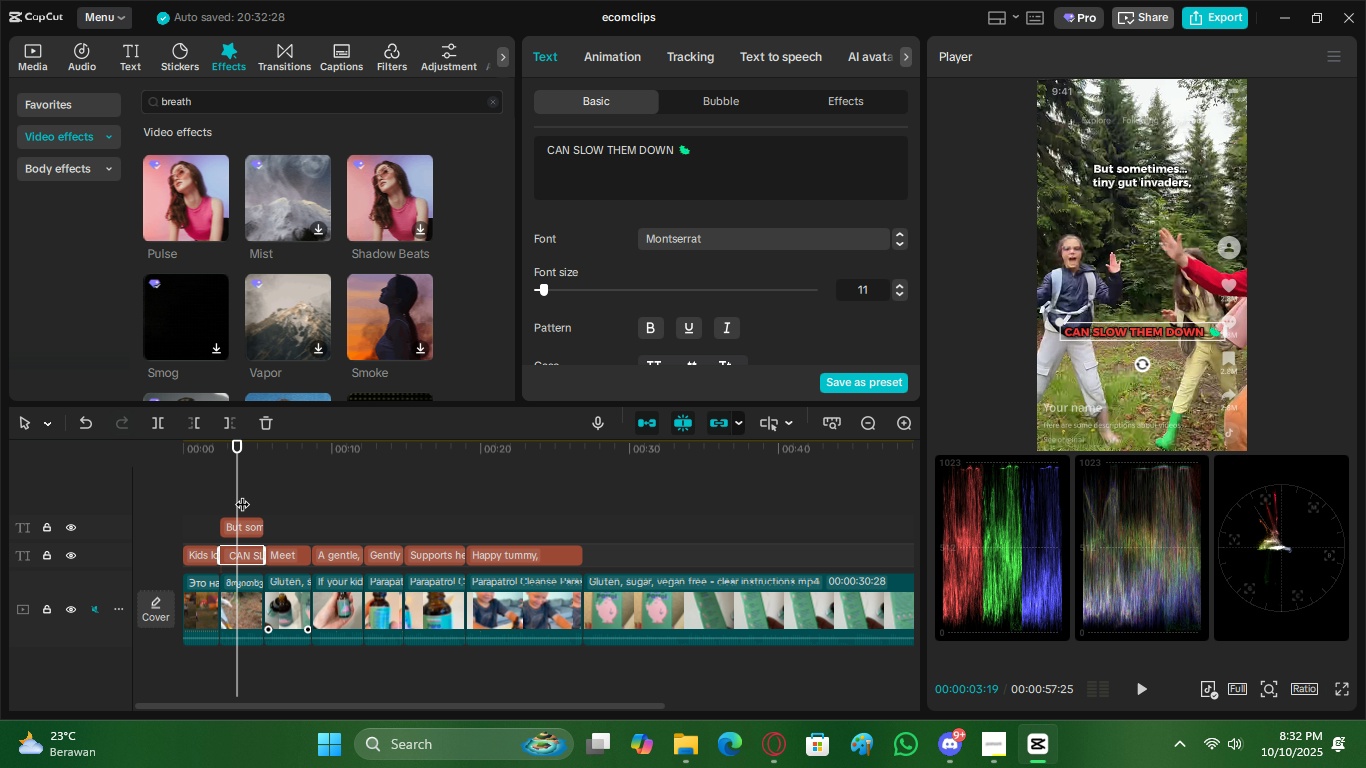 
left_click([216, 483])
 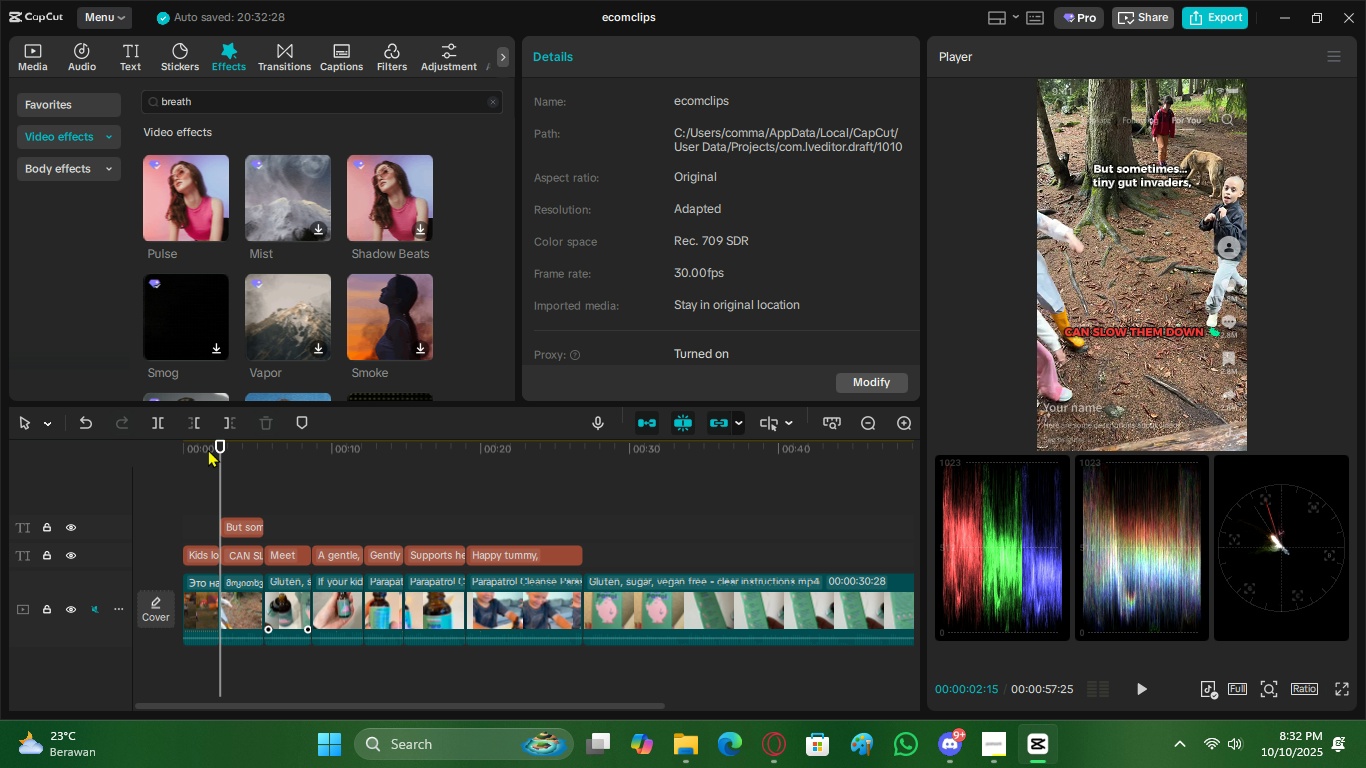 
left_click_drag(start_coordinate=[208, 449], to_coordinate=[132, 458])
 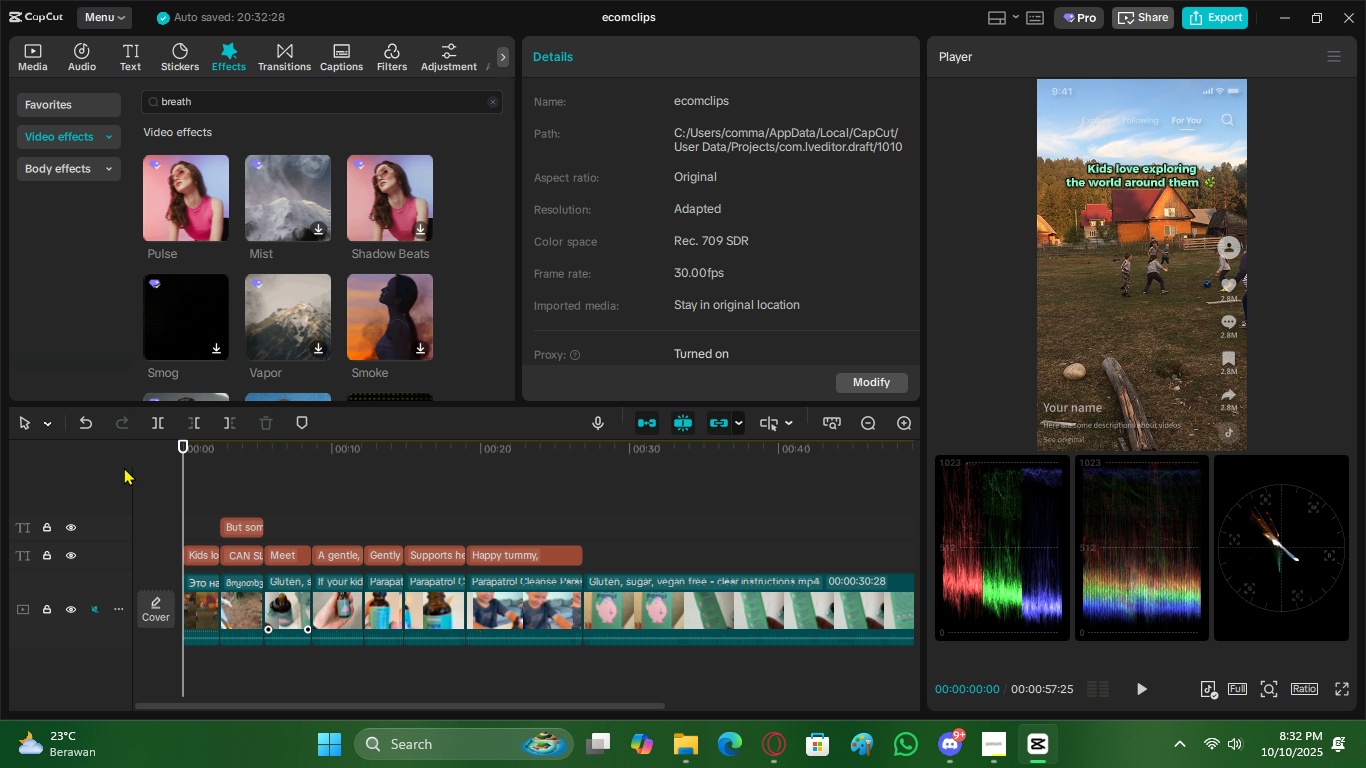 
key(Space)
 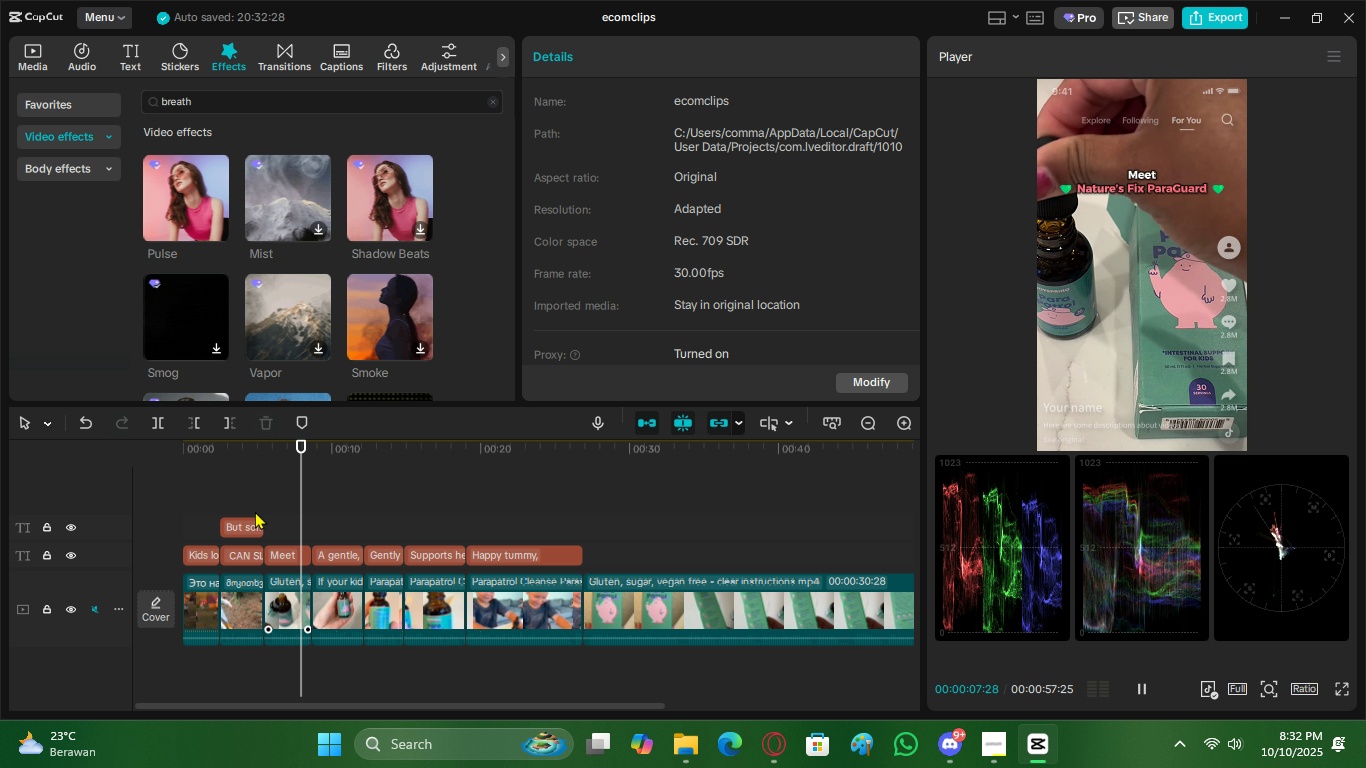 
wait(12.97)
 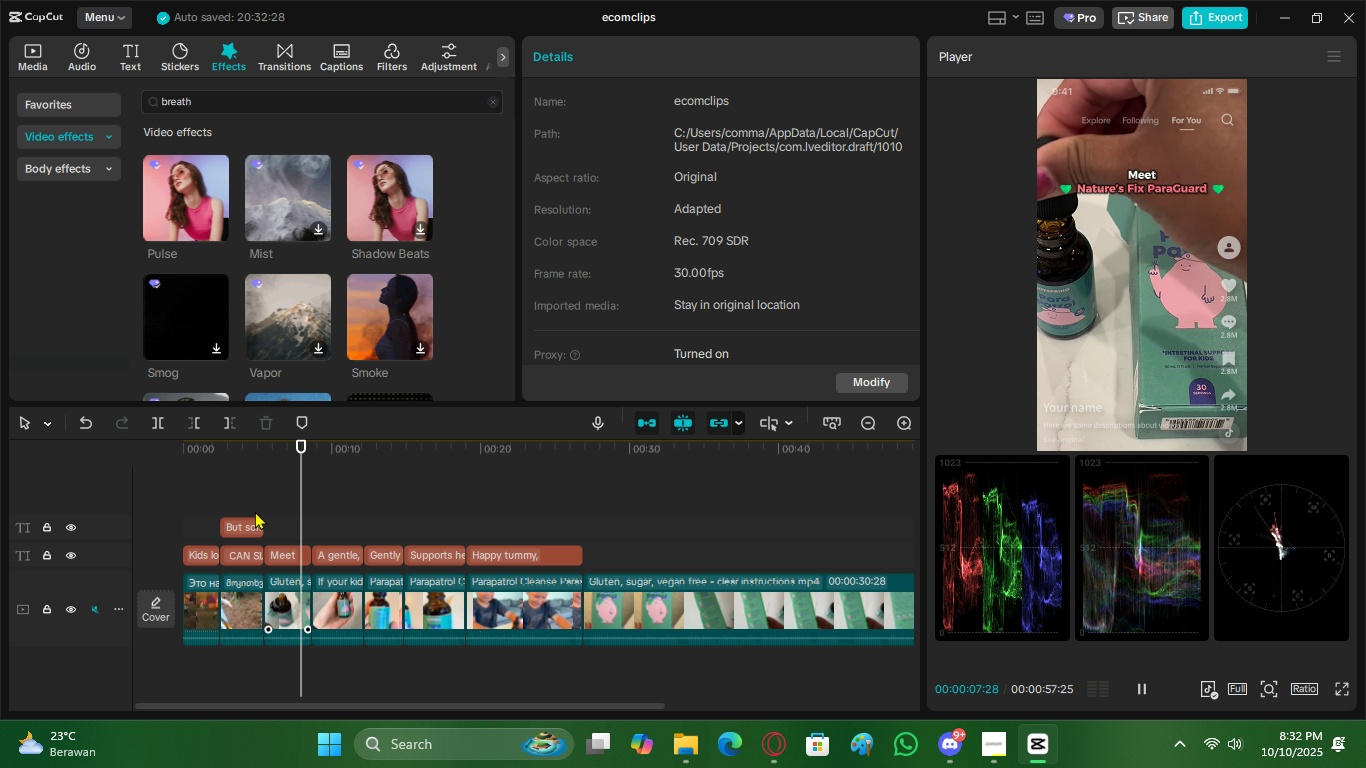 
left_click([329, 453])
 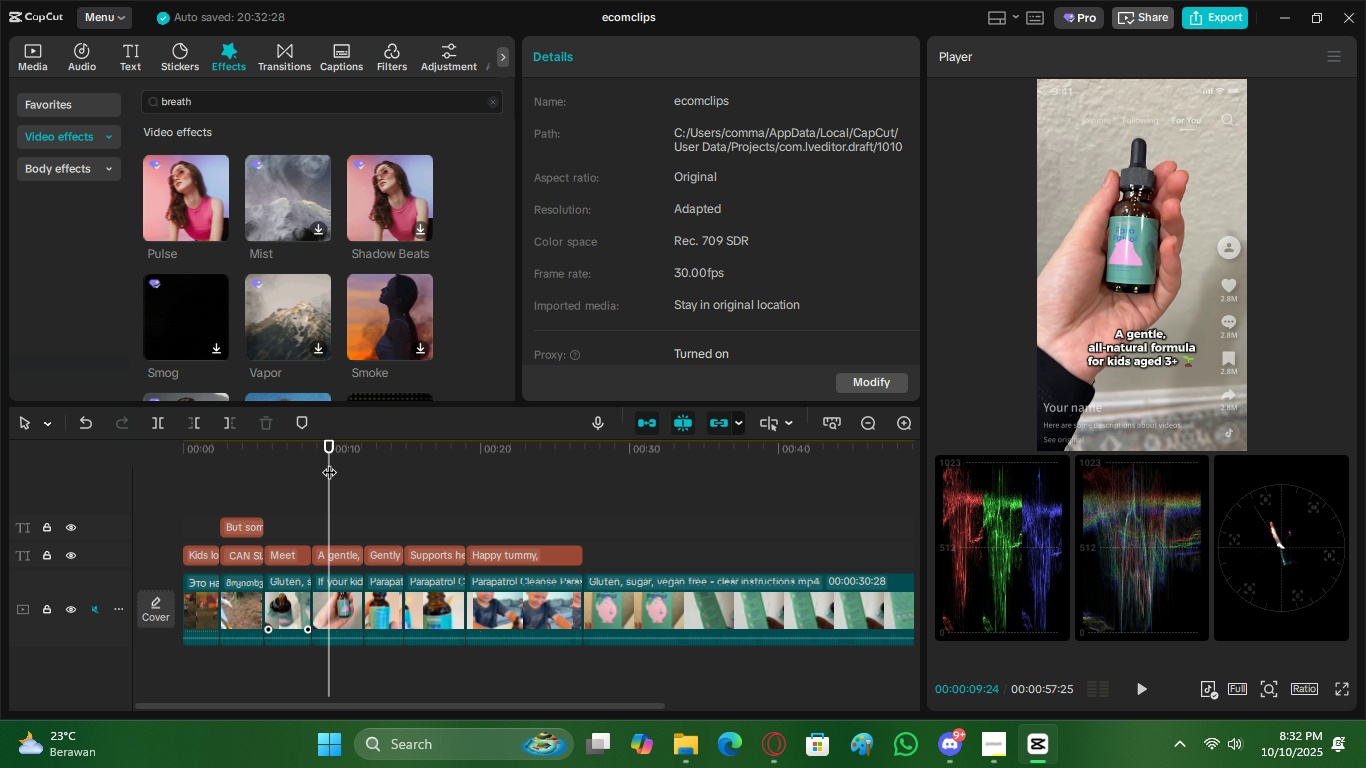 
key(Space)
 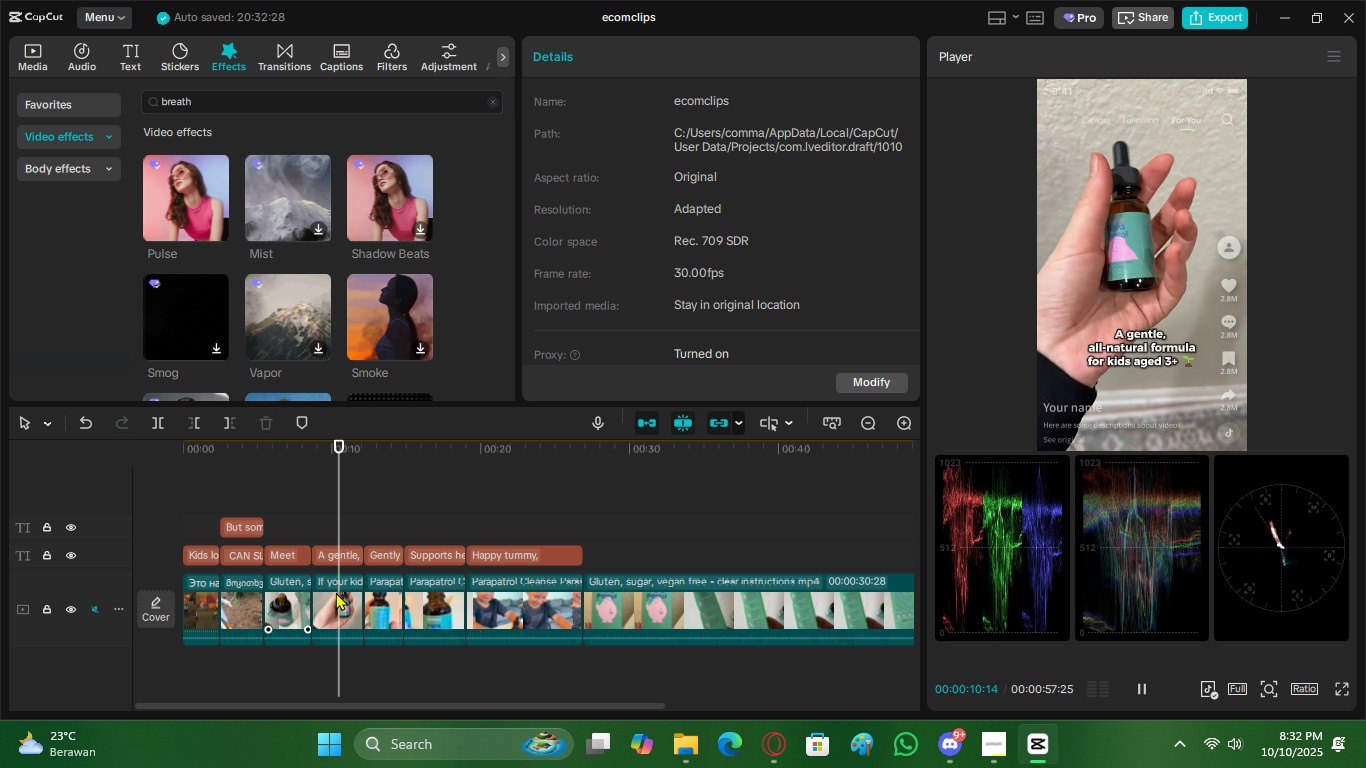 
left_click([336, 592])
 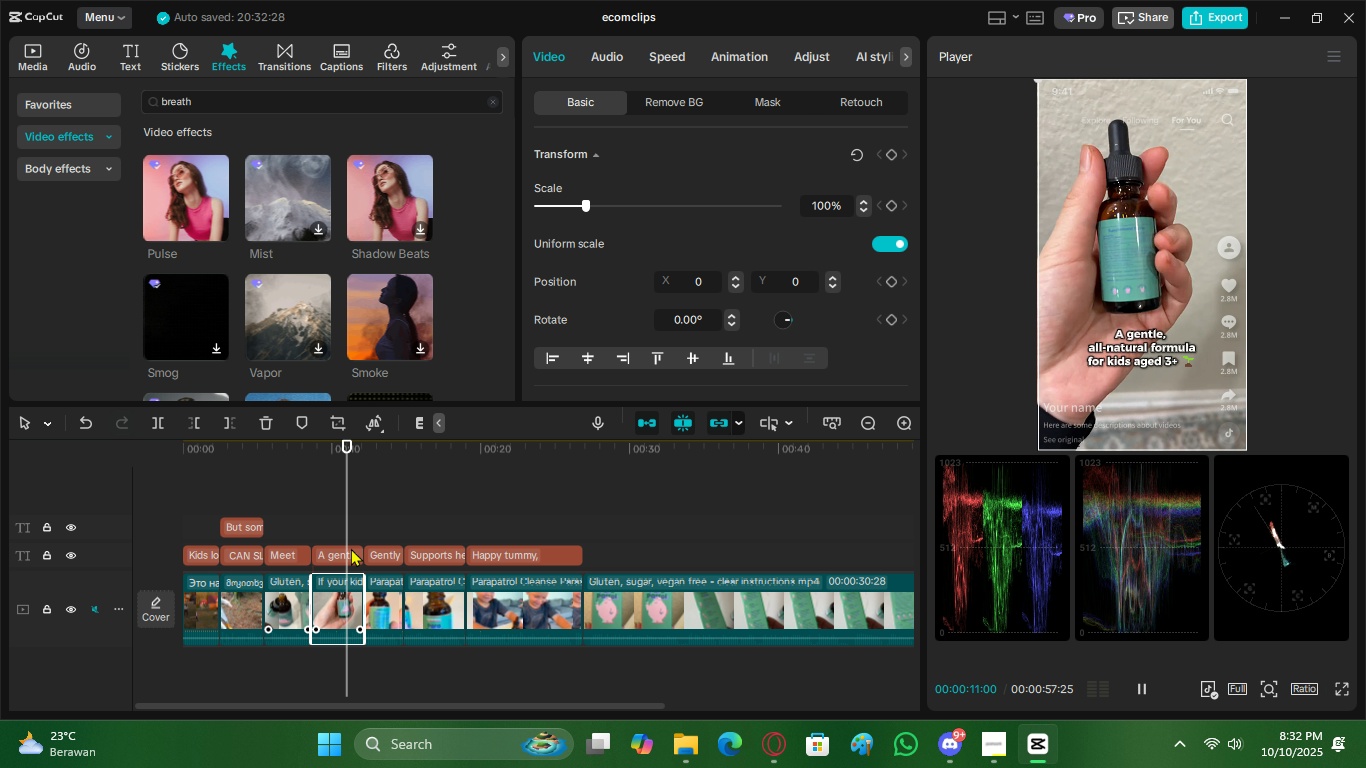 
key(Space)
 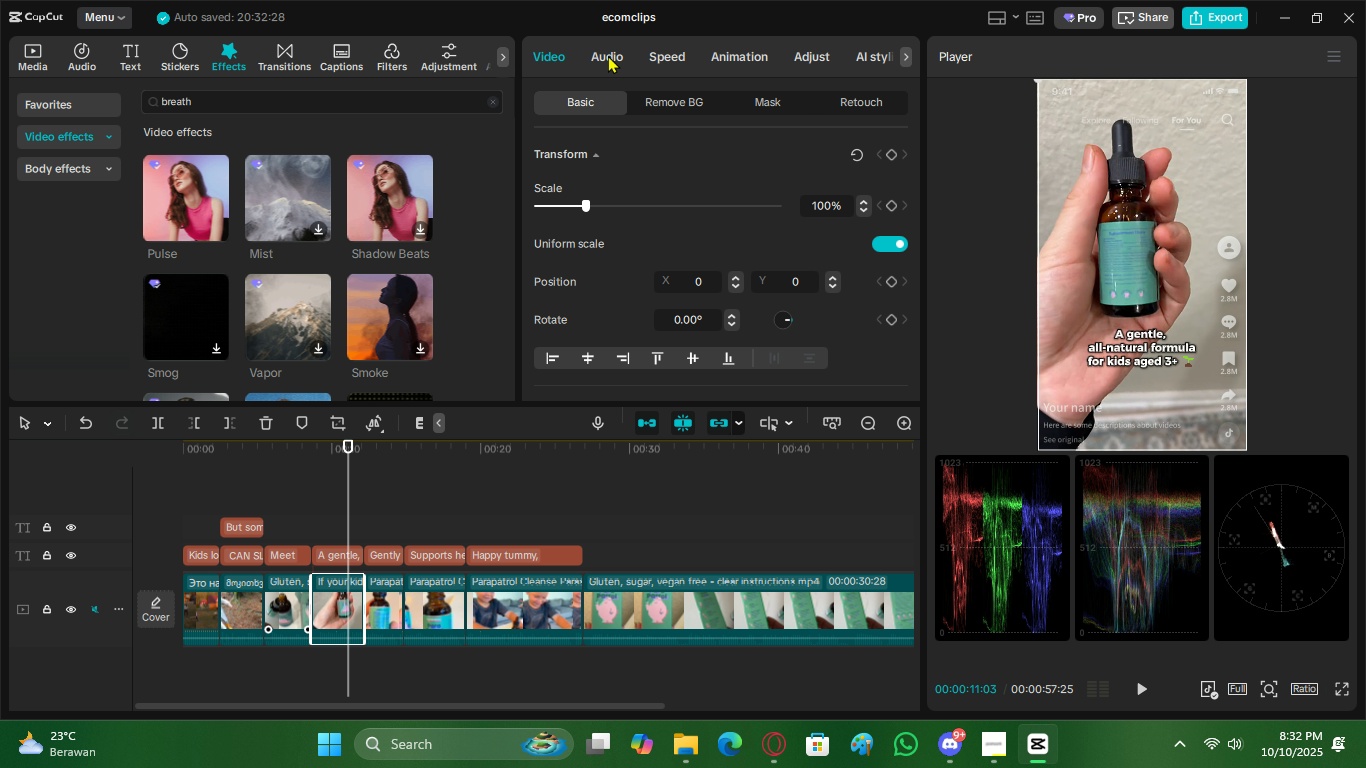 
left_click([608, 55])
 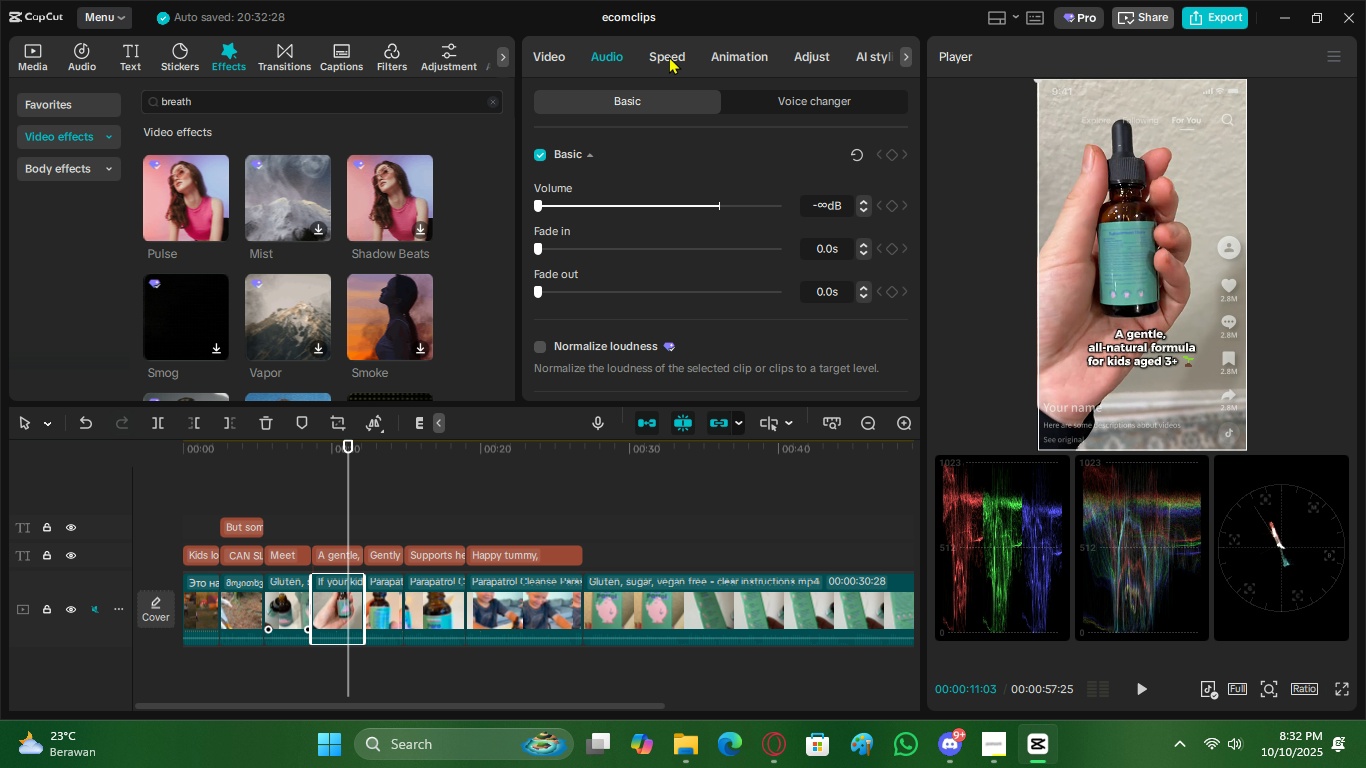 
left_click([669, 56])
 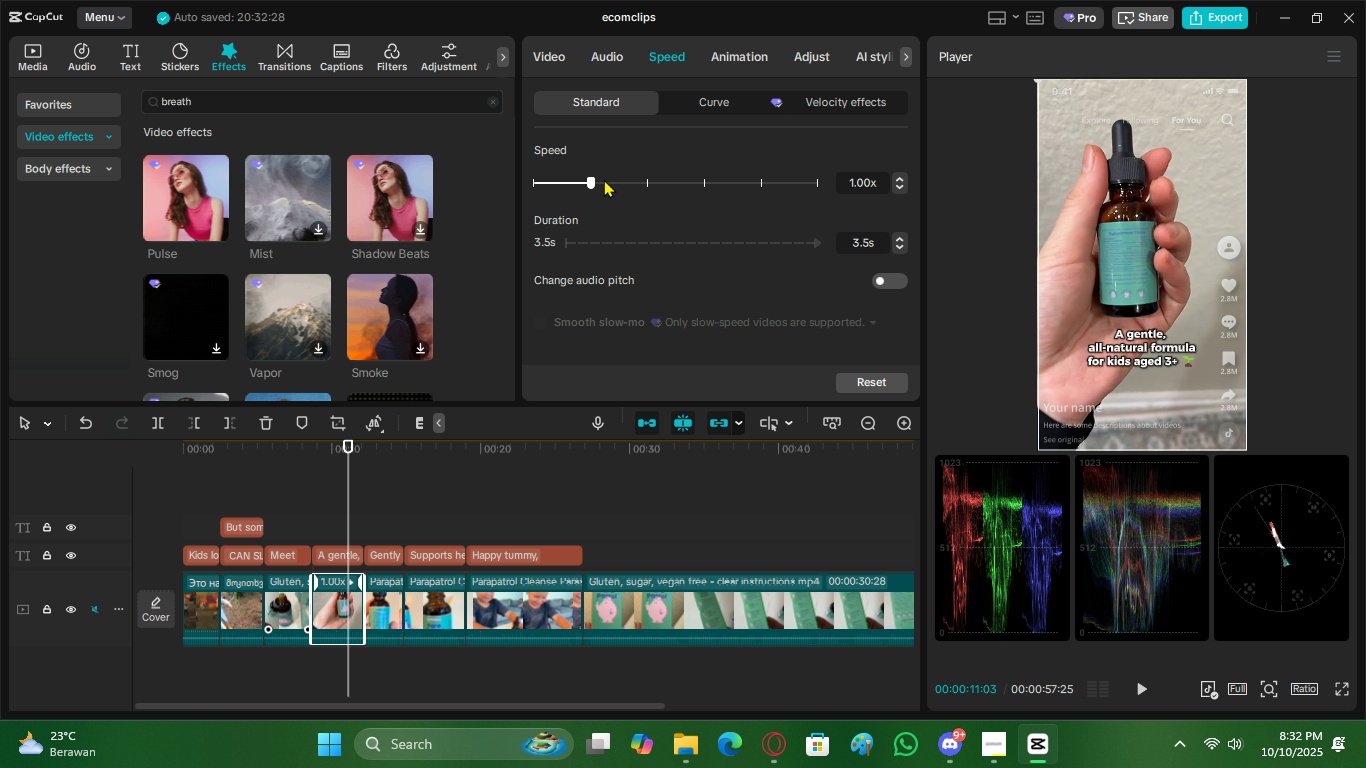 
left_click([604, 179])
 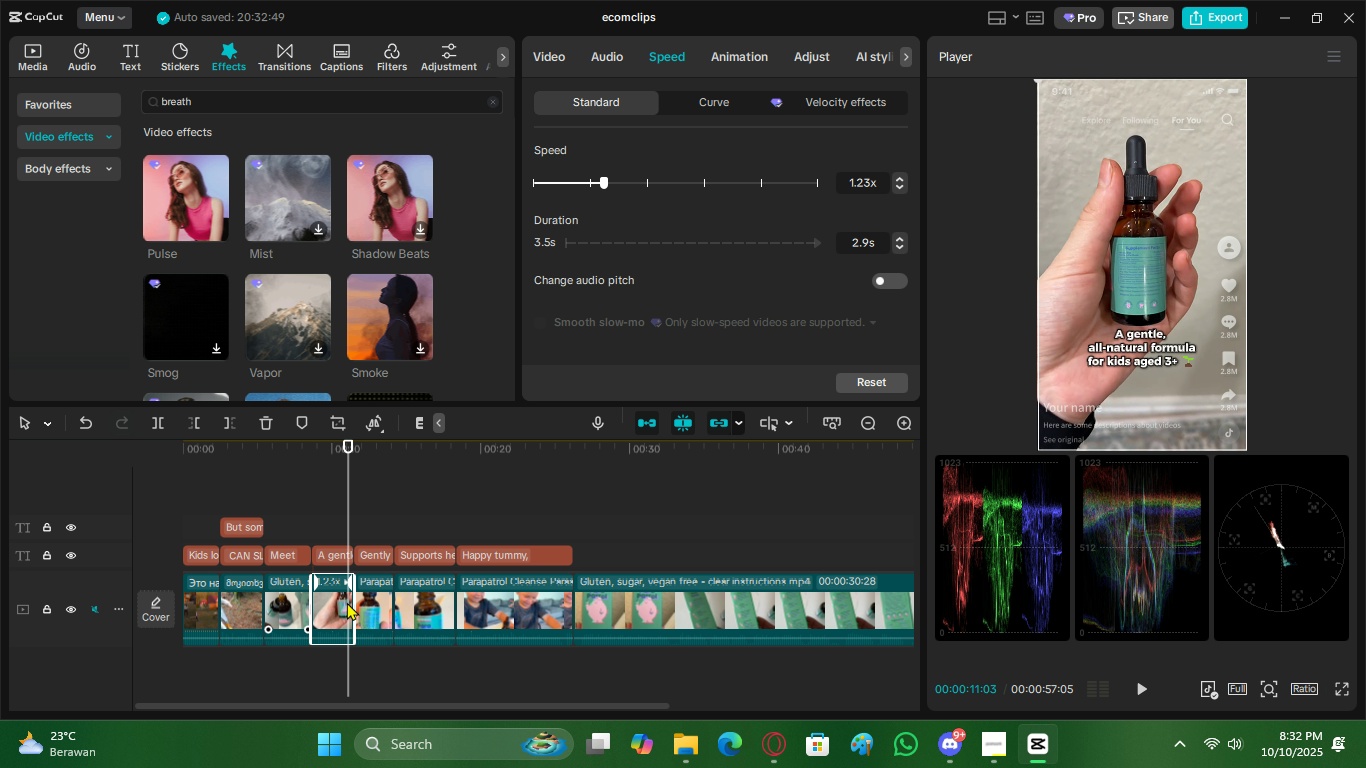 
left_click_drag(start_coordinate=[352, 601], to_coordinate=[362, 600])
 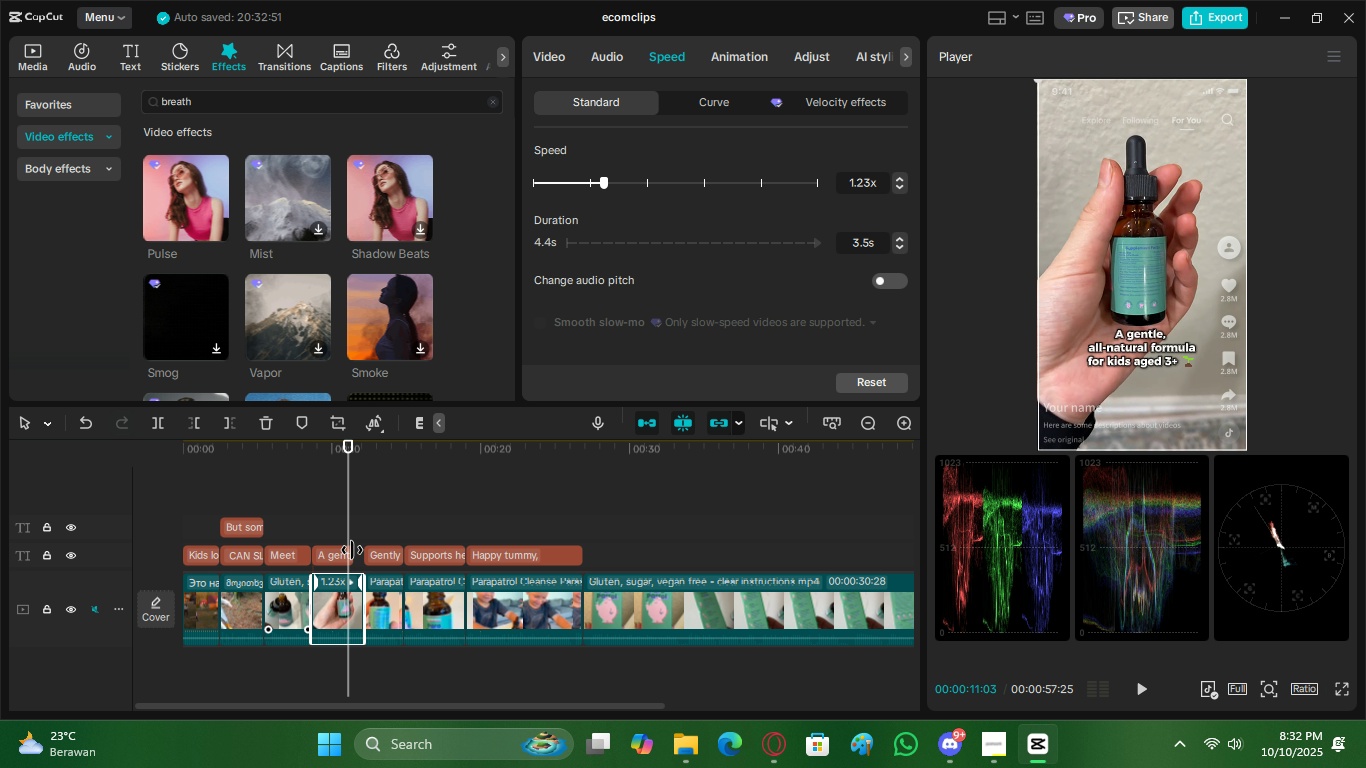 
left_click_drag(start_coordinate=[352, 550], to_coordinate=[368, 550])
 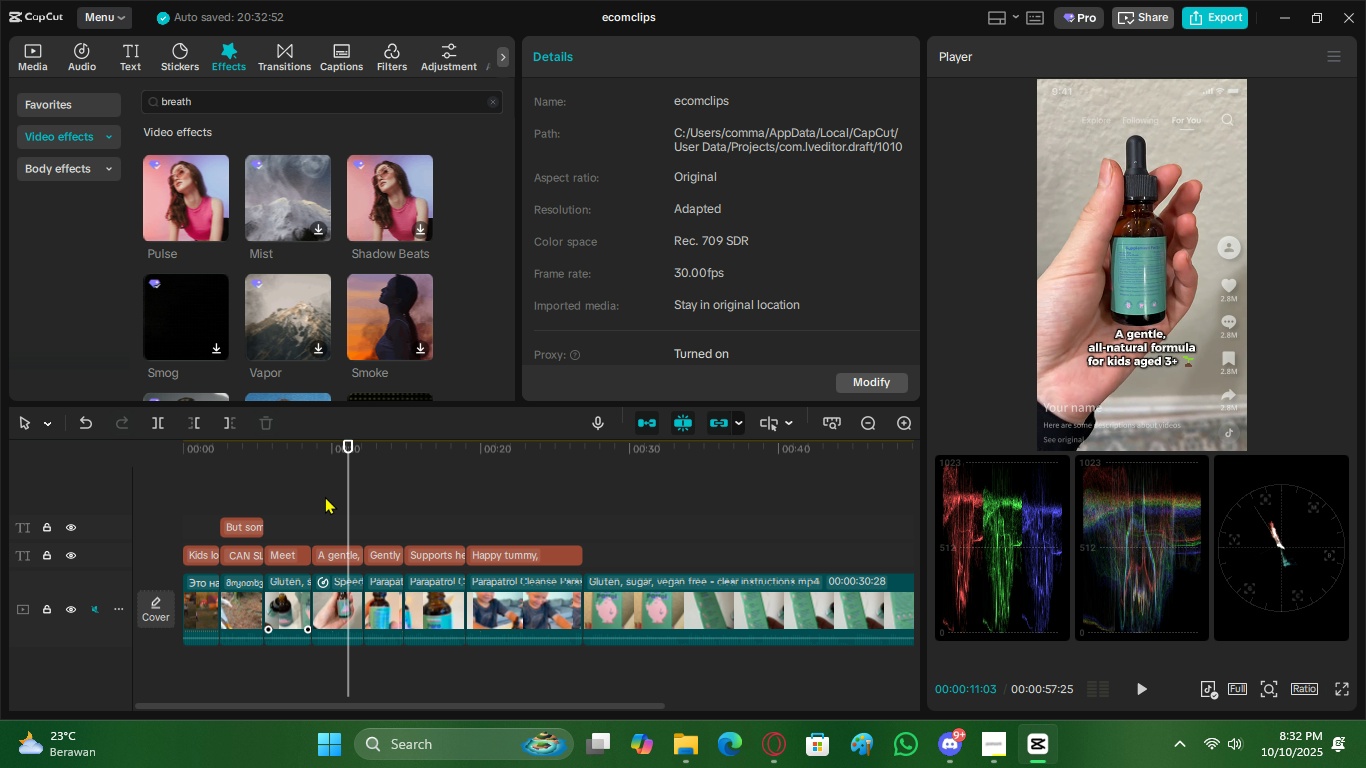 
left_click([325, 496])
 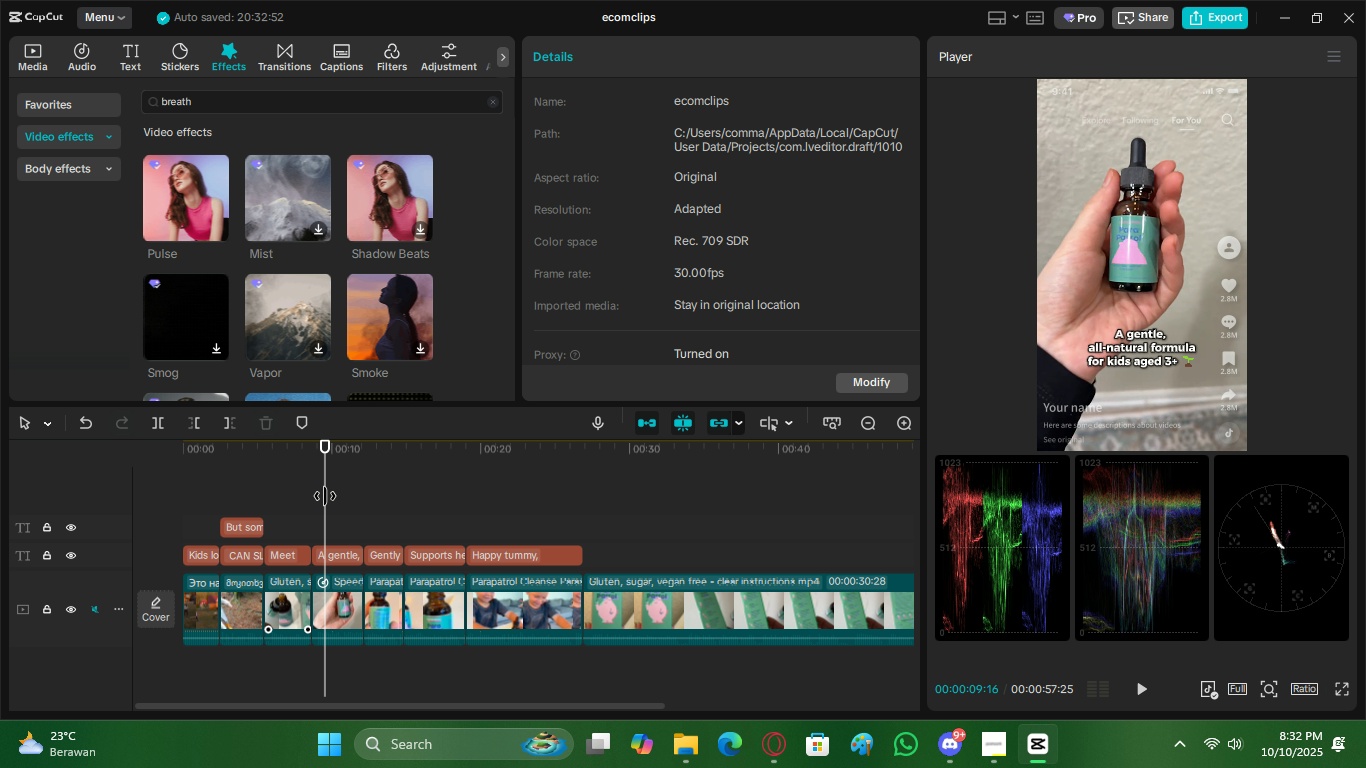 
key(Space)
 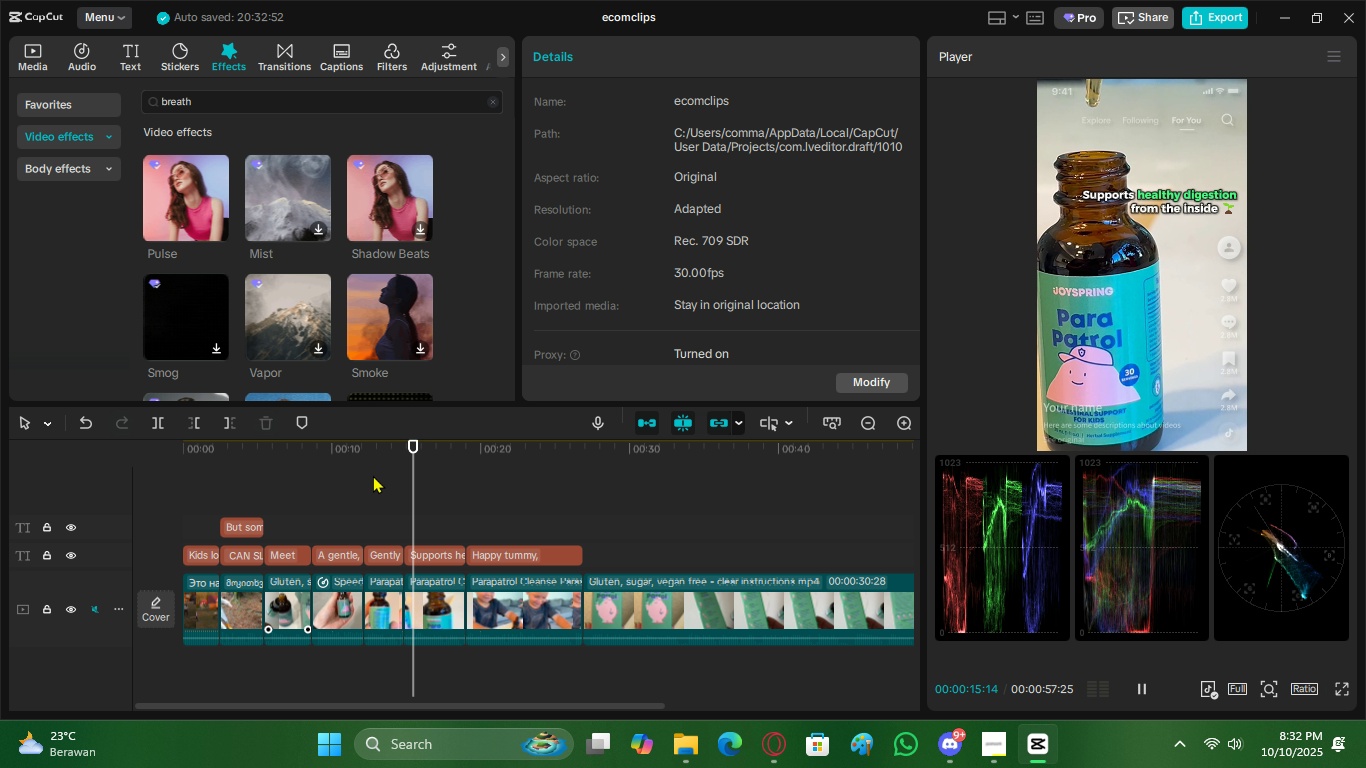 
wait(7.92)
 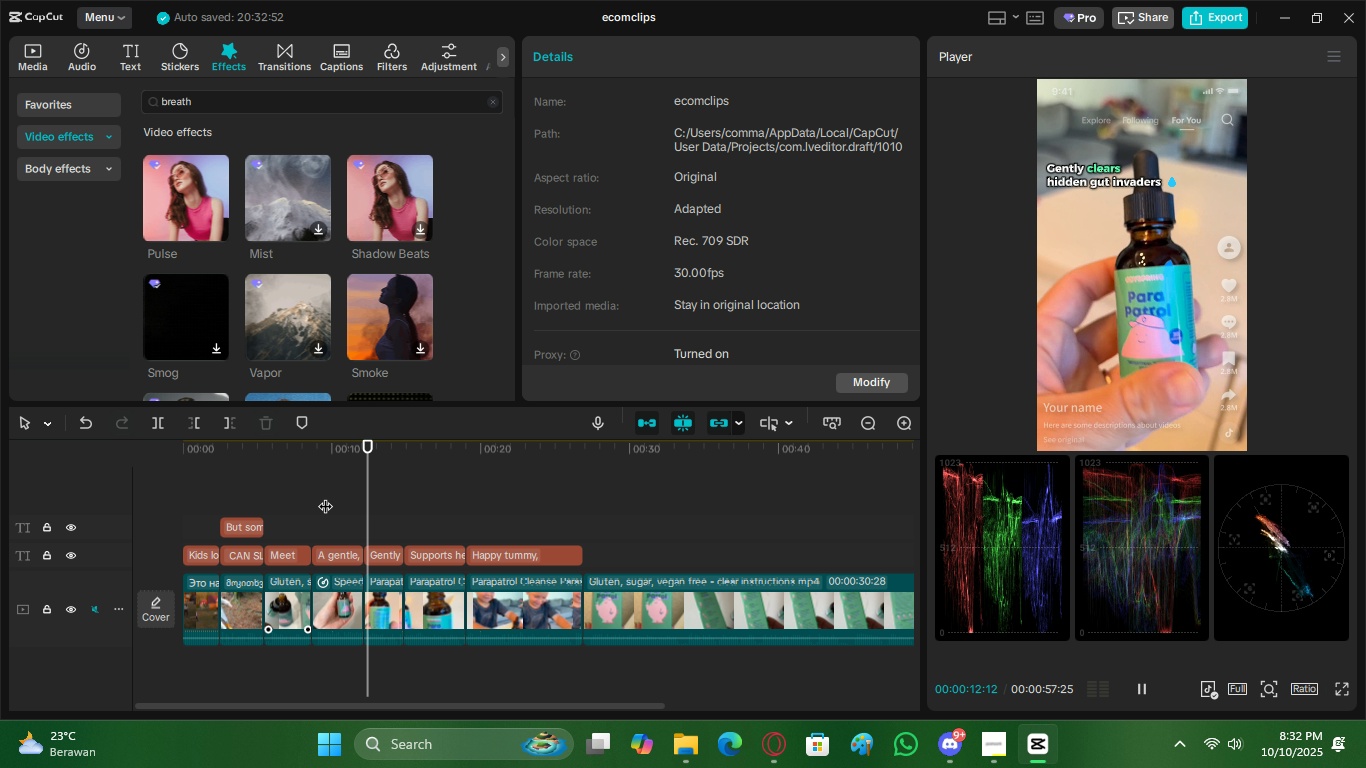 
left_click([409, 446])
 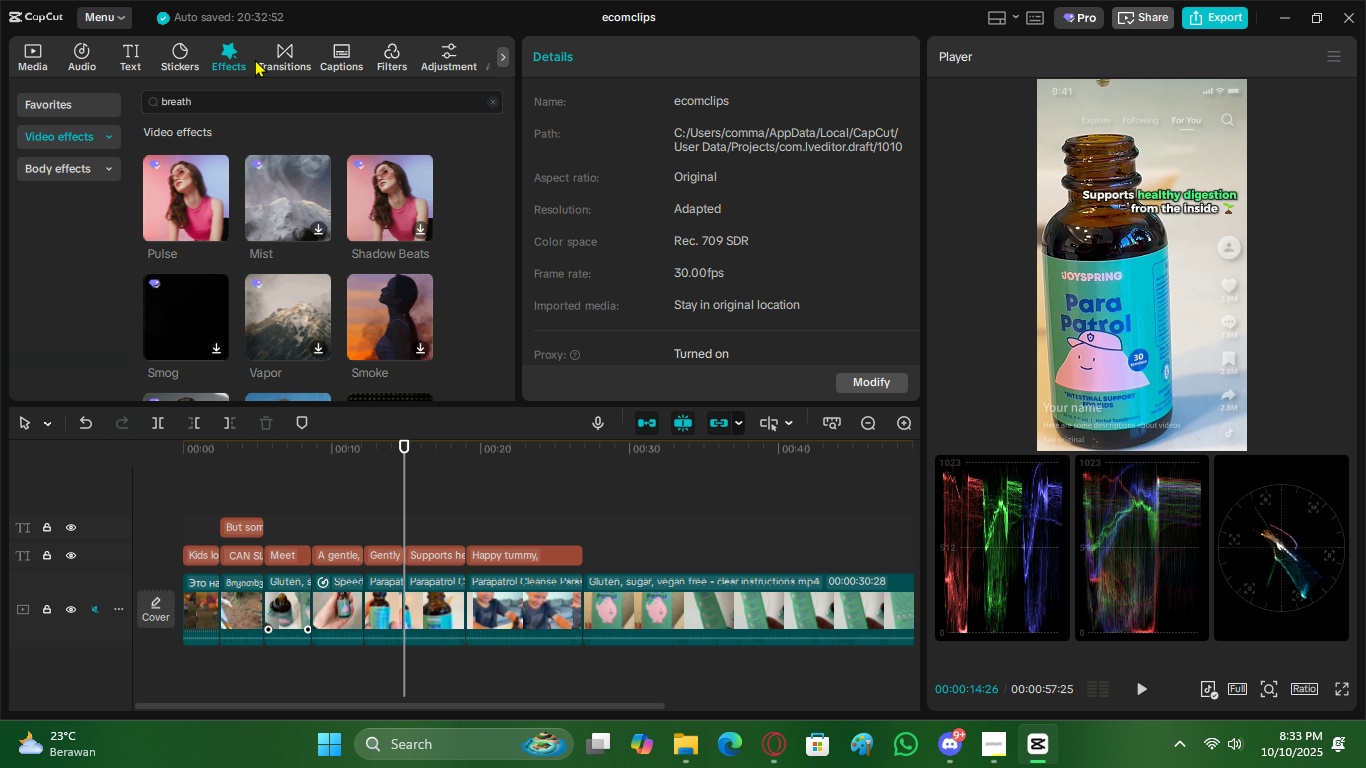 
left_click([281, 45])
 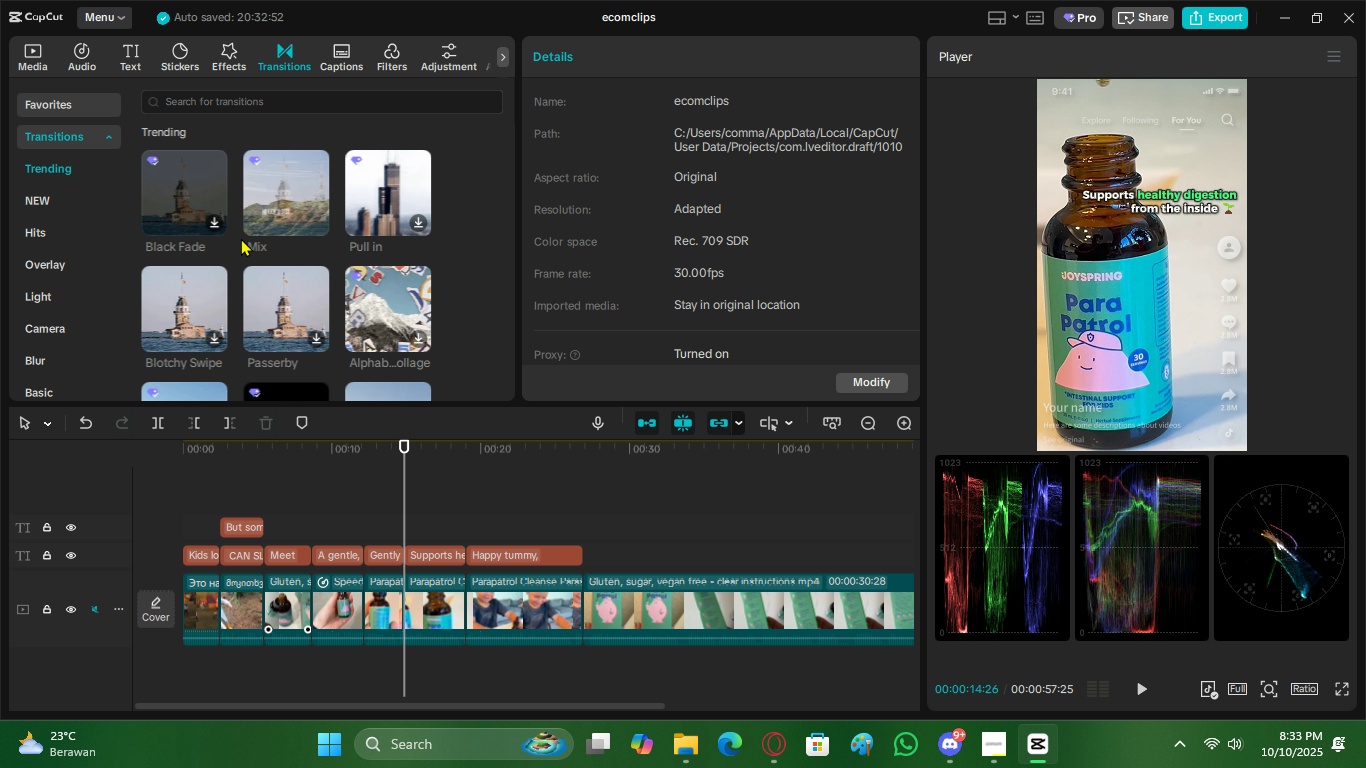 
left_click([323, 221])
 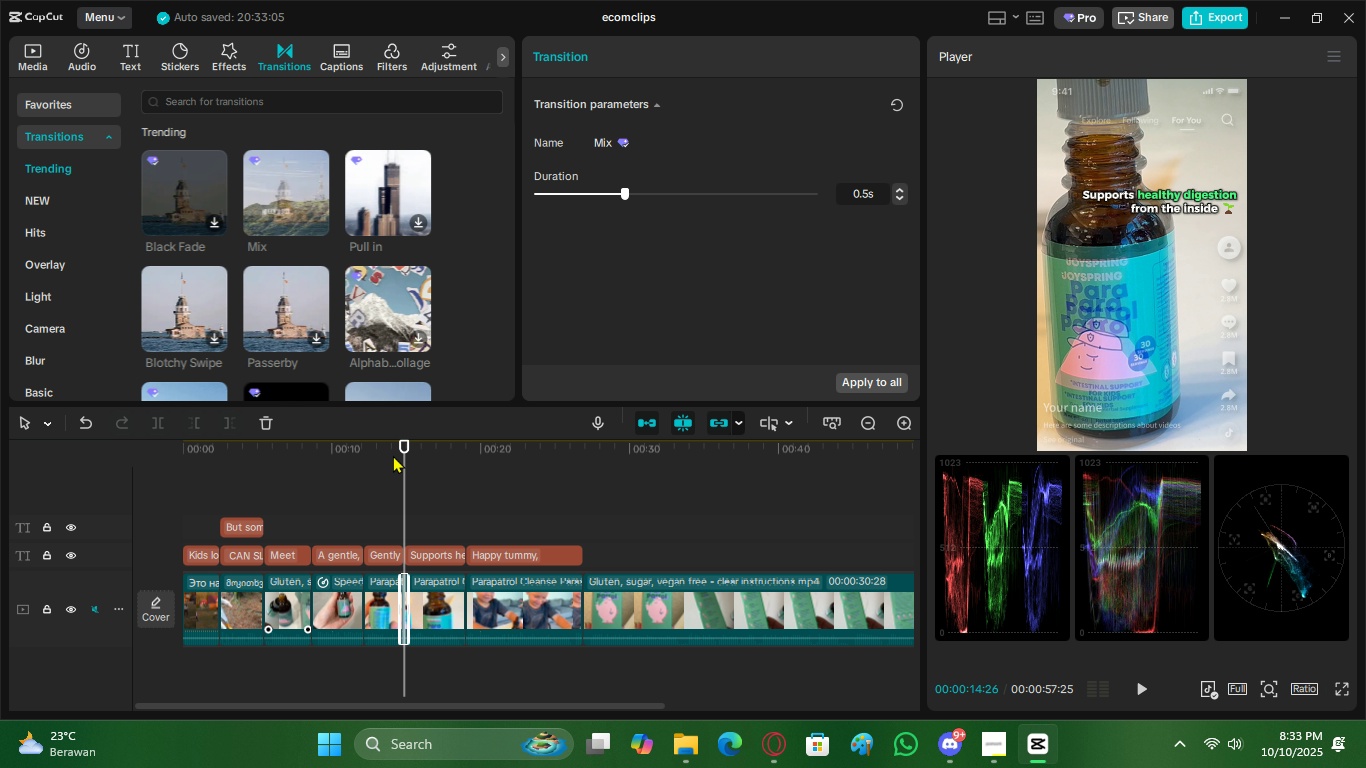 
left_click([392, 453])
 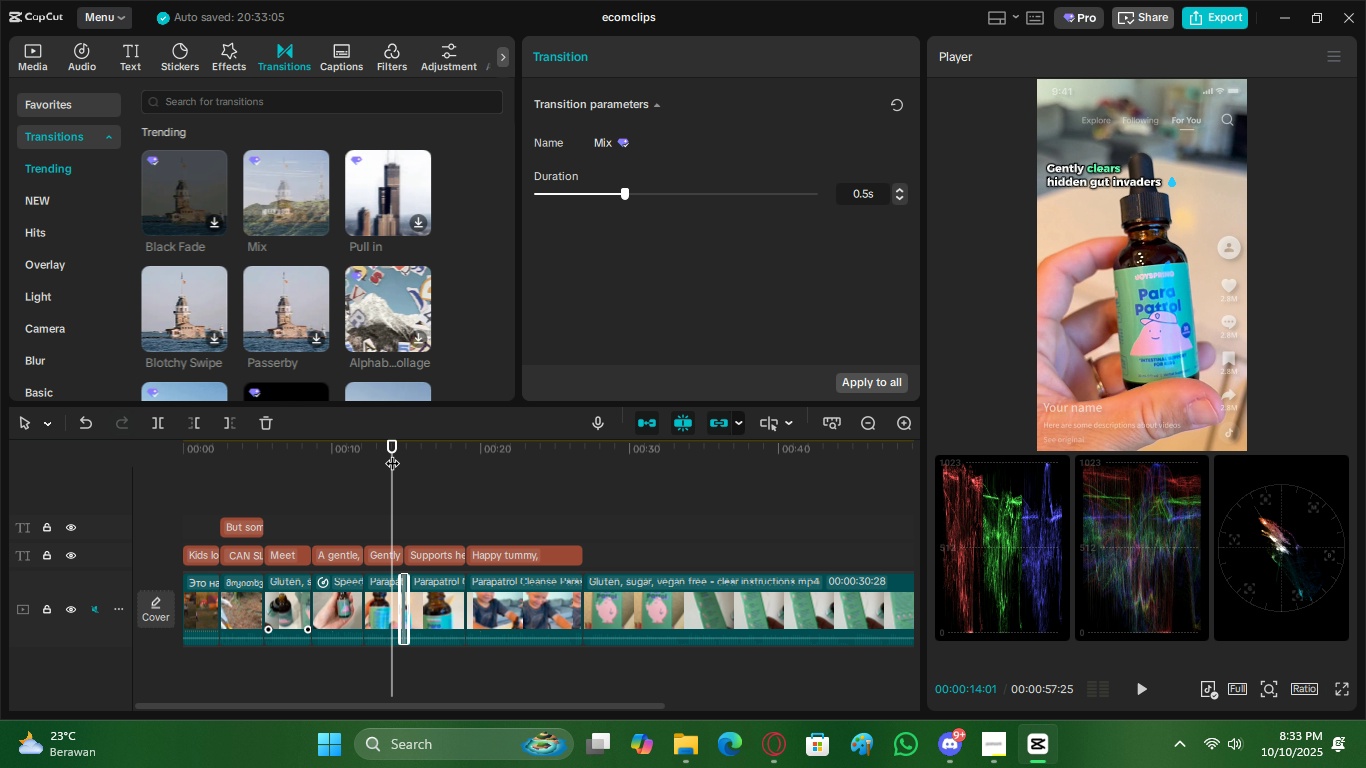 
key(Space)
 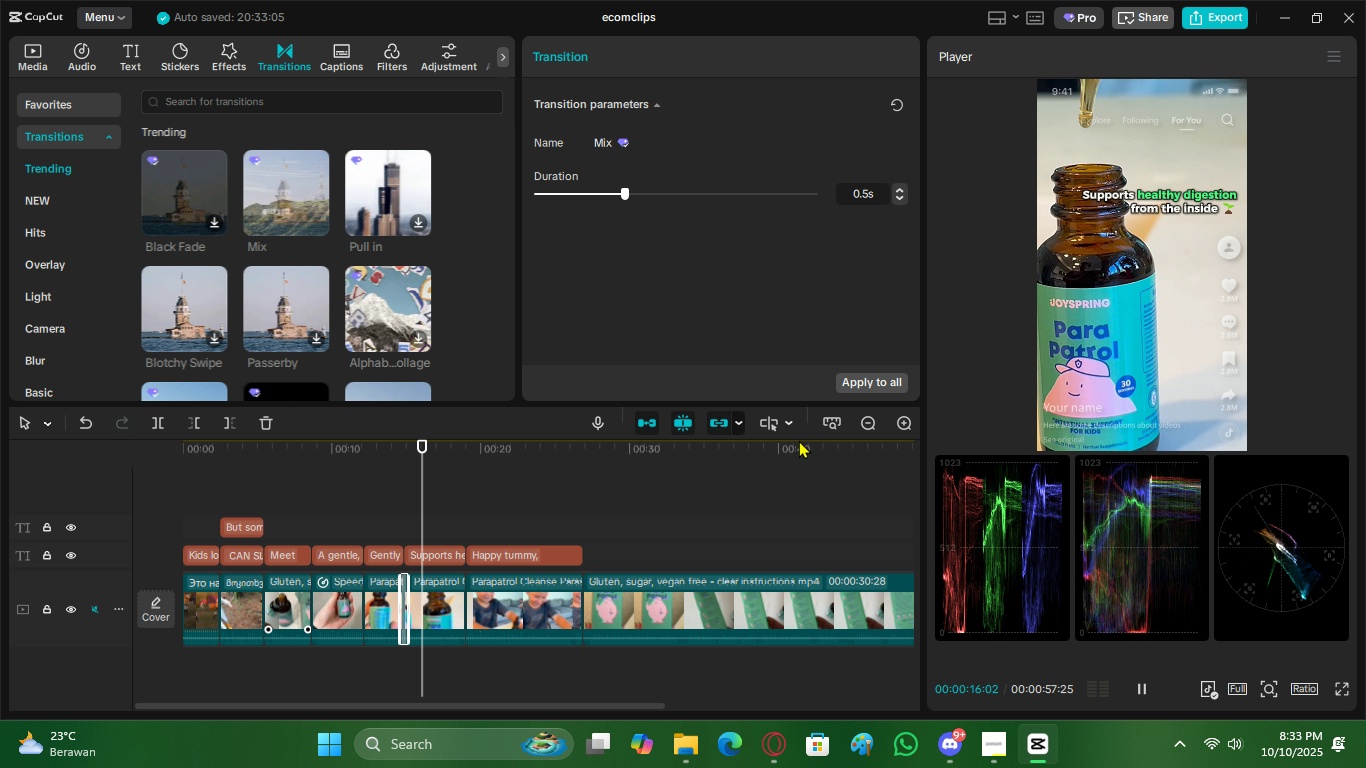 
left_click([870, 424])
 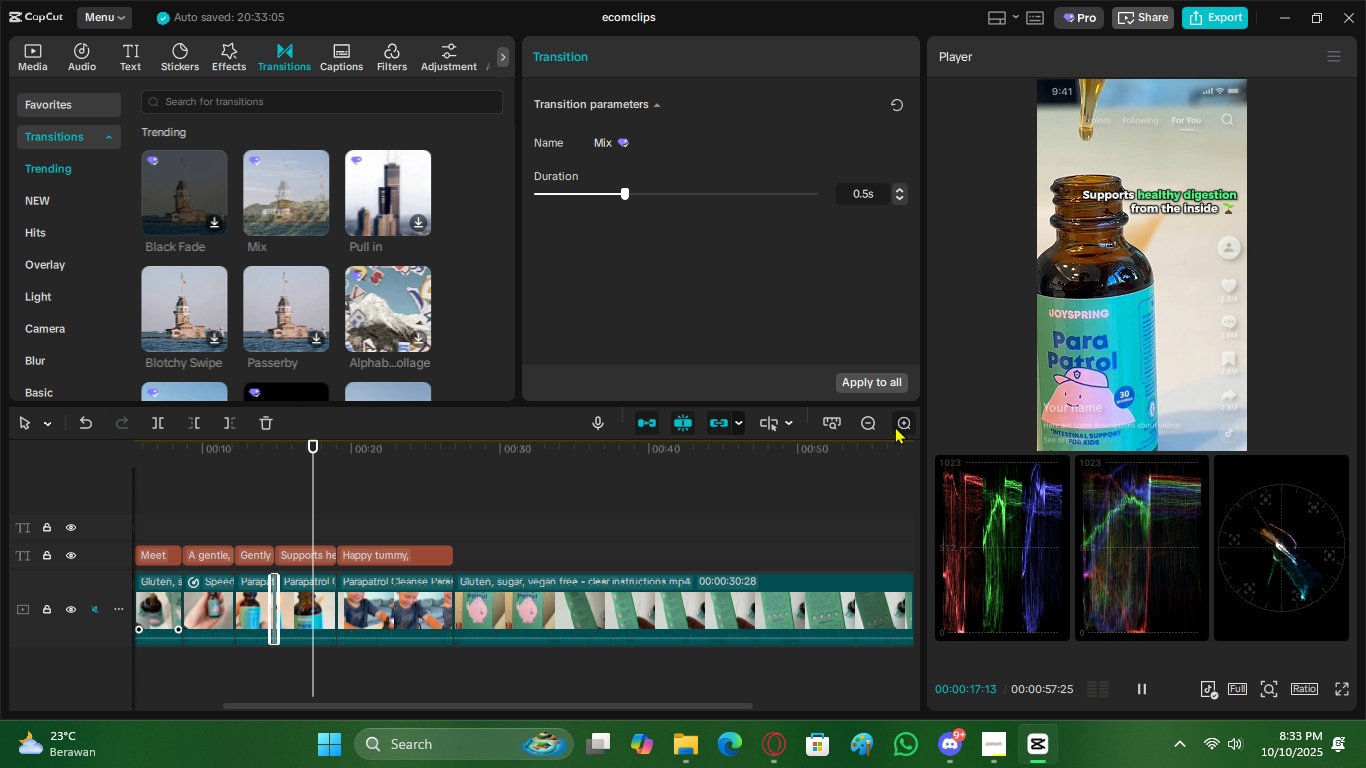 
double_click([895, 426])
 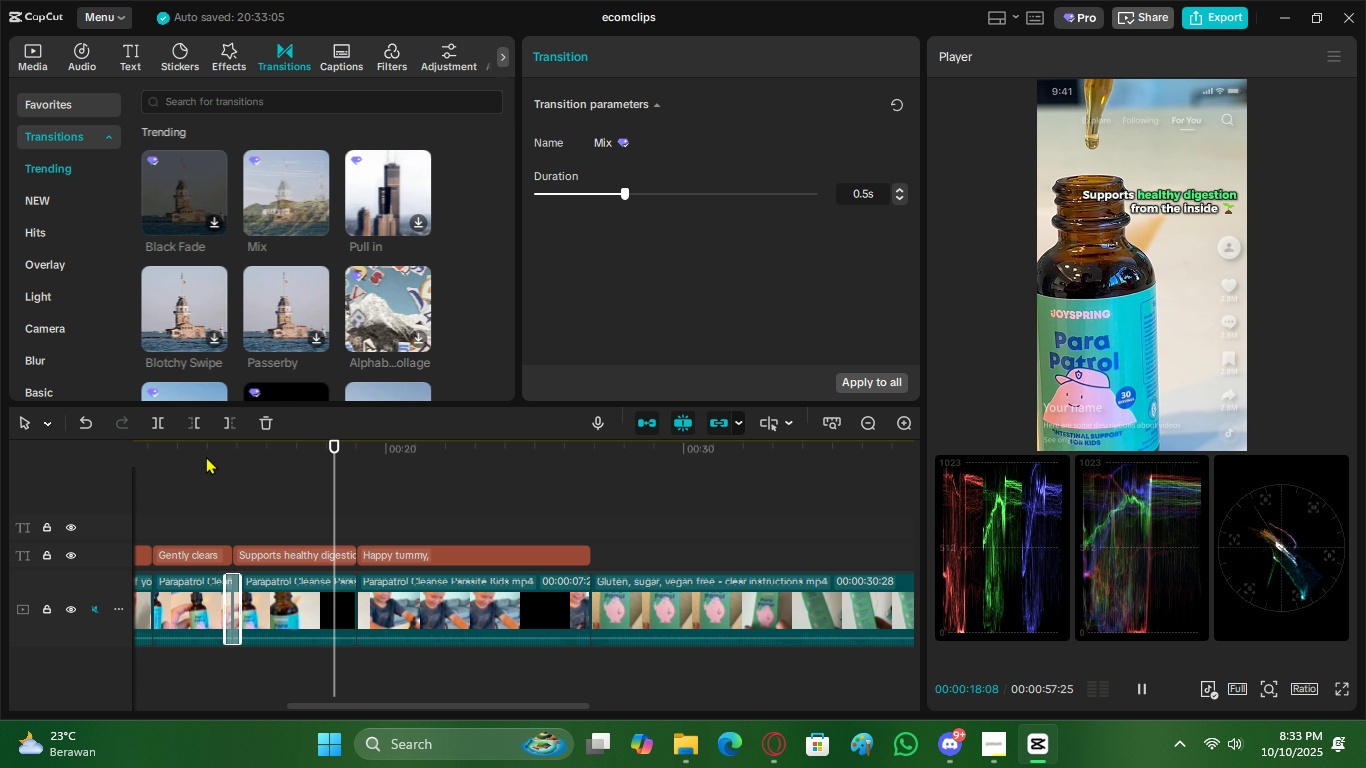 
left_click_drag(start_coordinate=[210, 444], to_coordinate=[219, 449])
 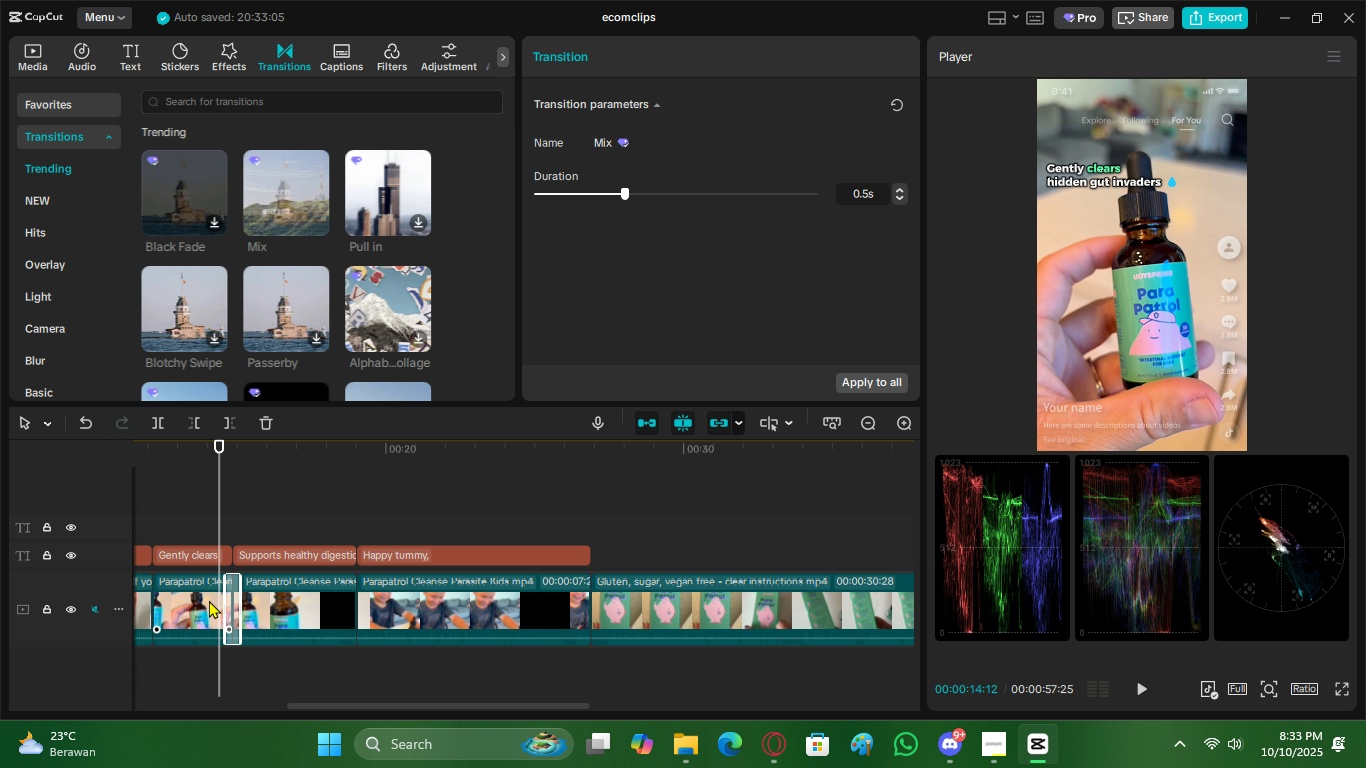 
left_click([209, 600])
 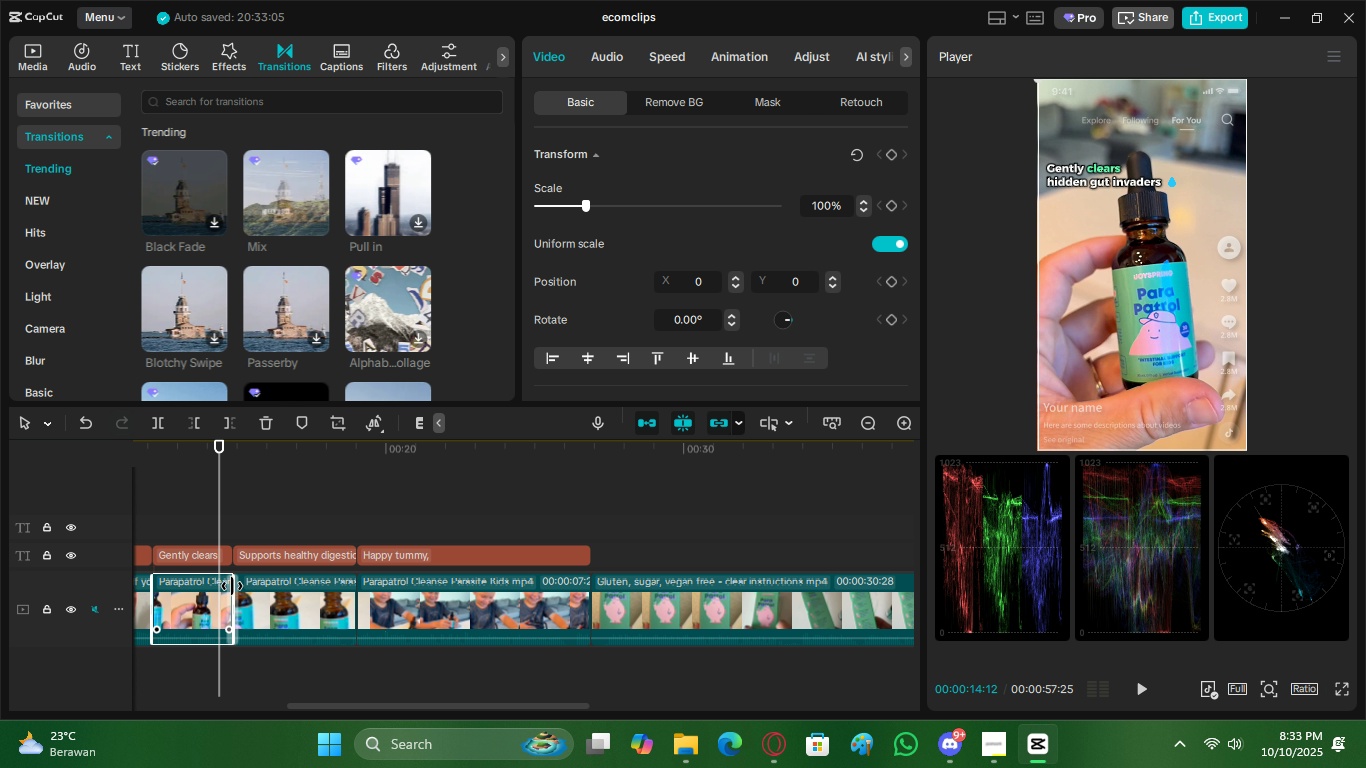 
left_click_drag(start_coordinate=[232, 586], to_coordinate=[224, 584])
 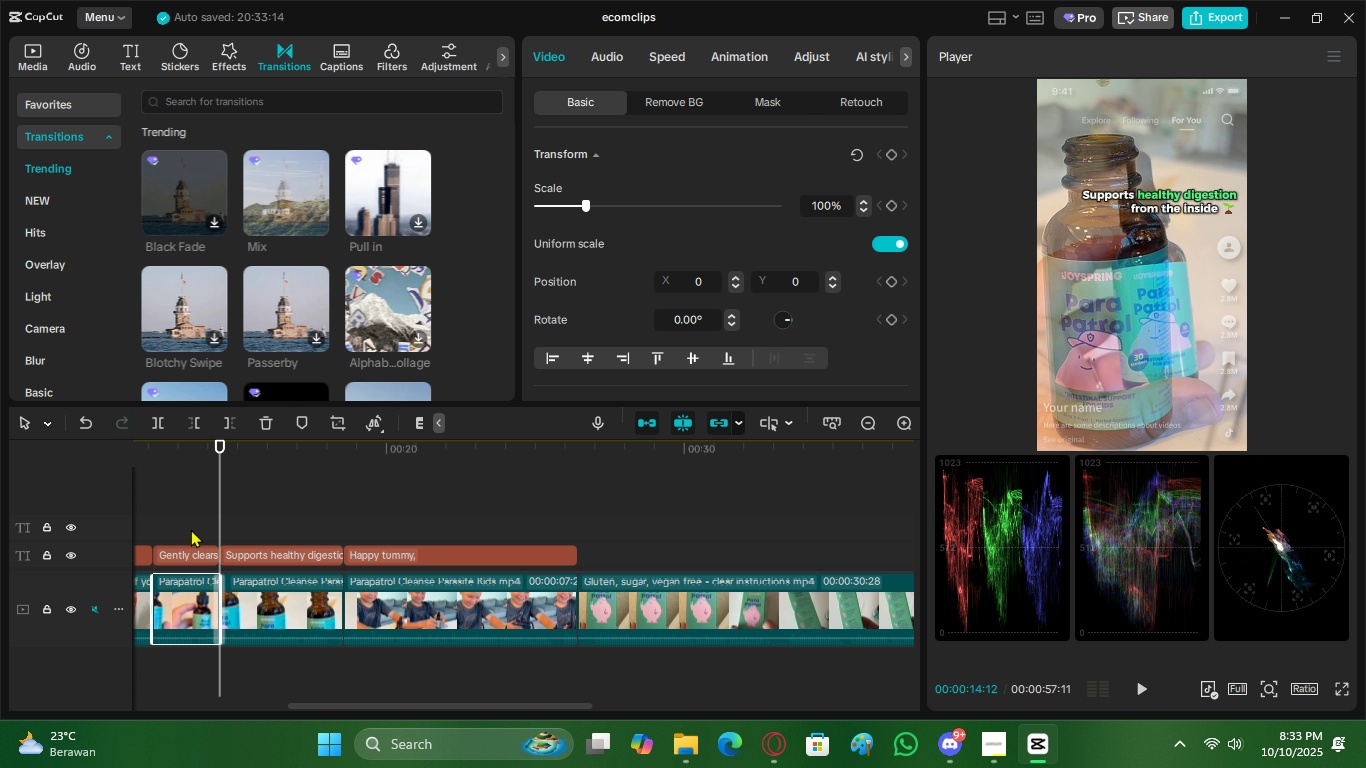 
left_click([191, 529])
 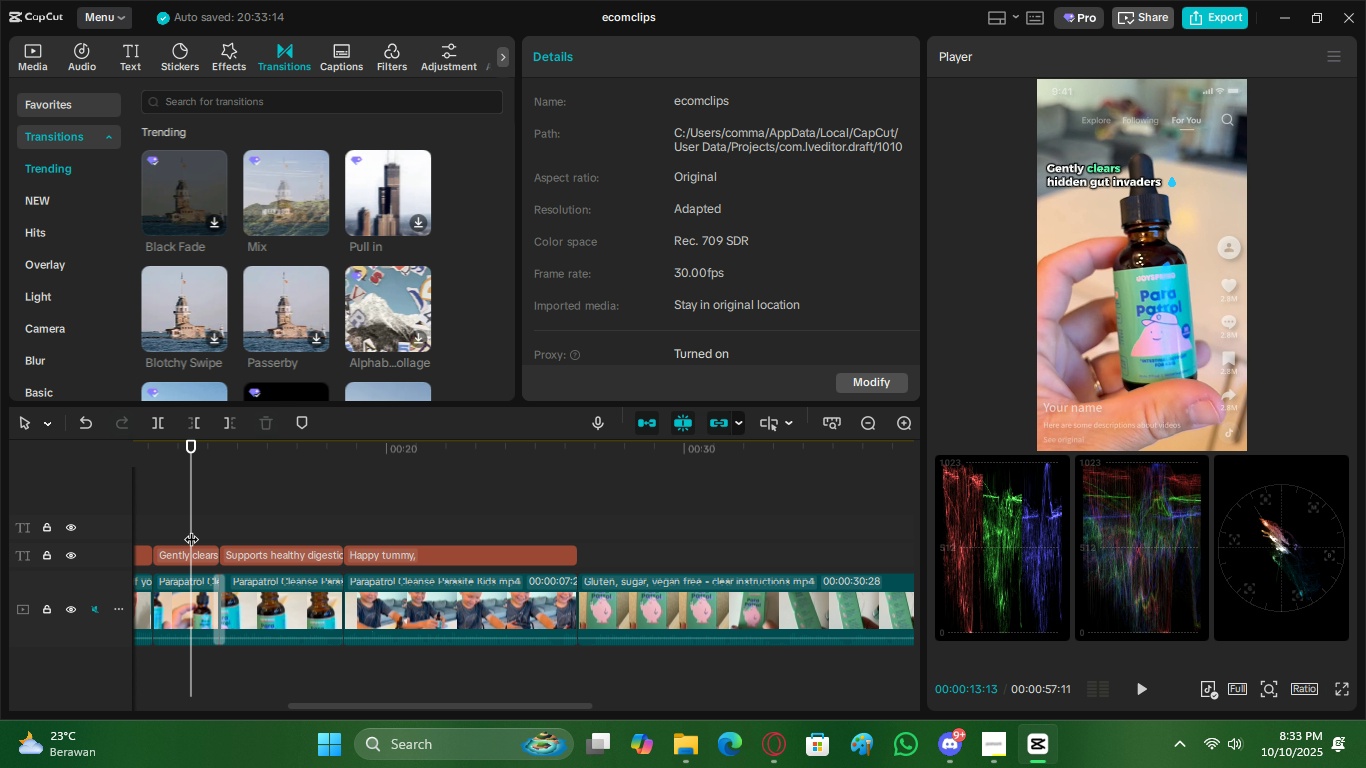 
key(Space)
 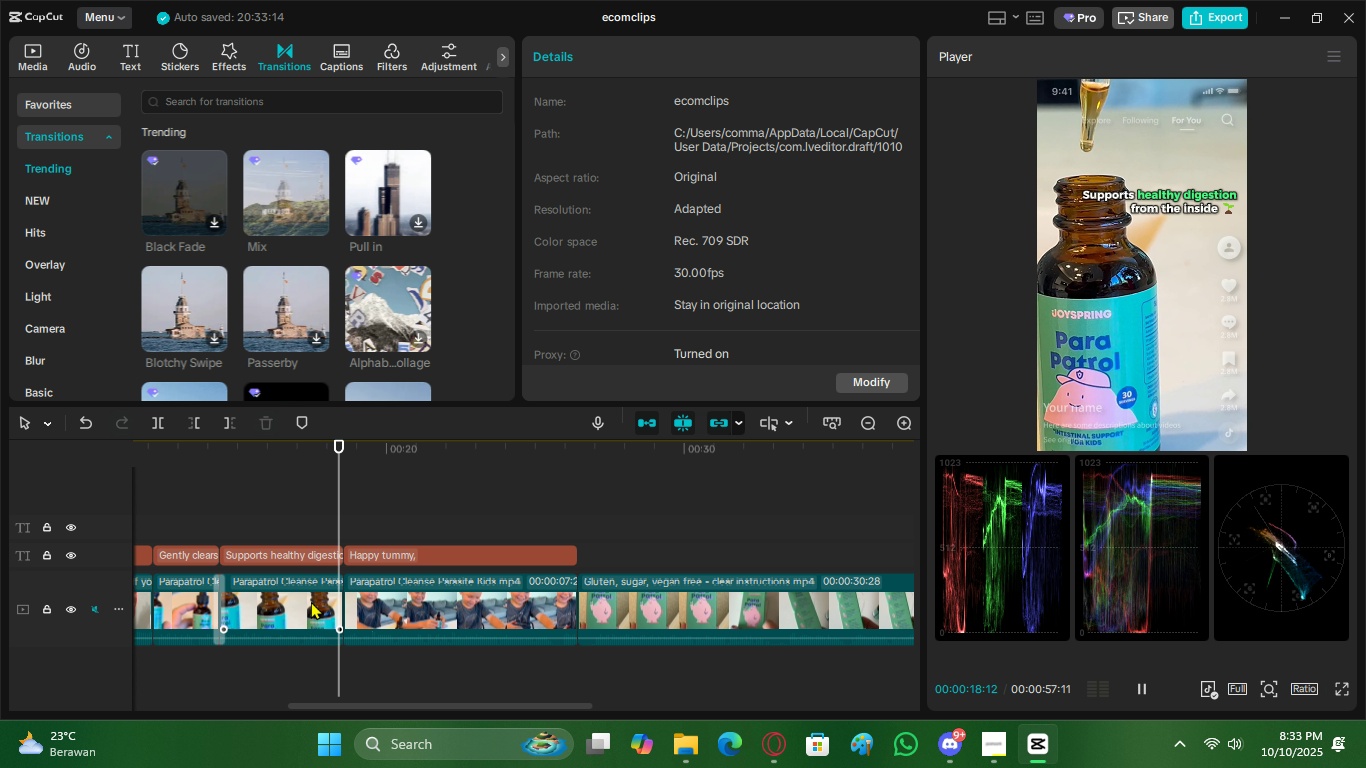 
wait(6.7)
 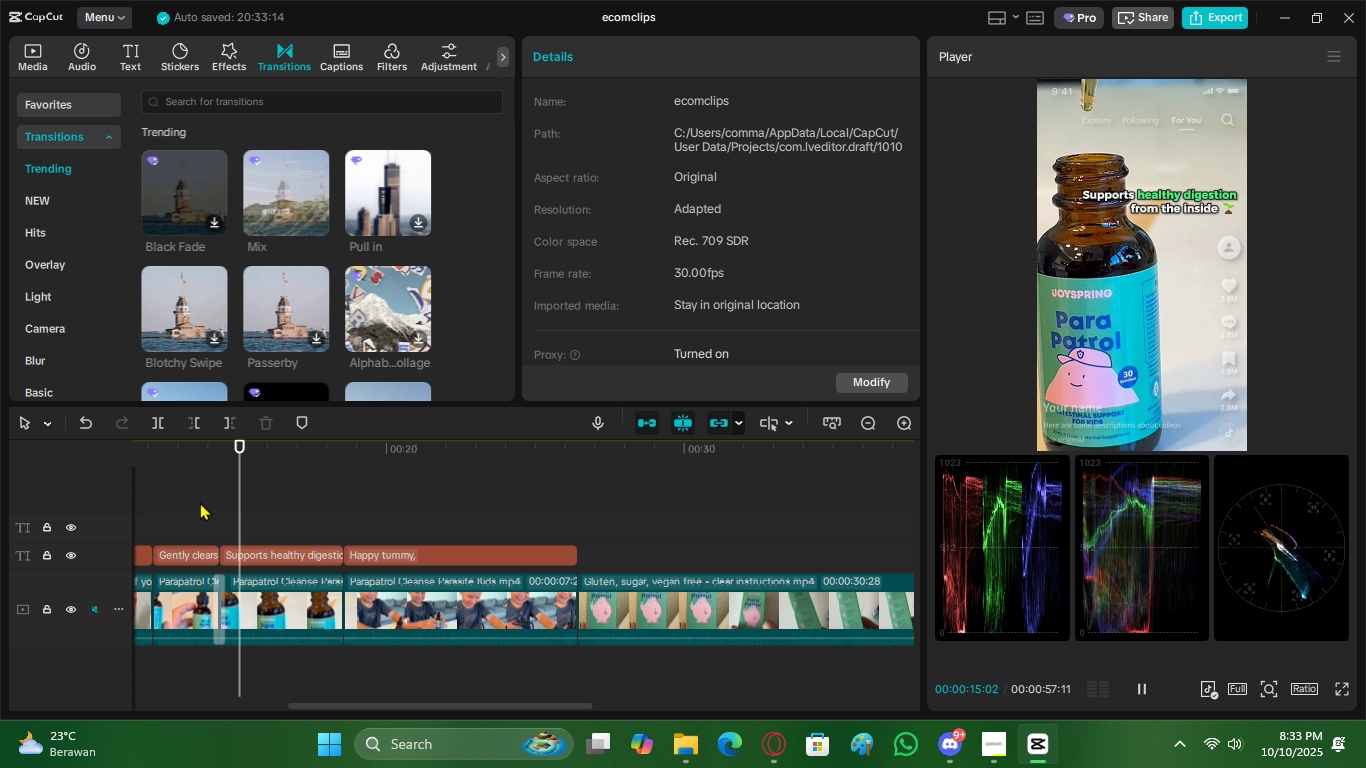 
double_click([289, 531])
 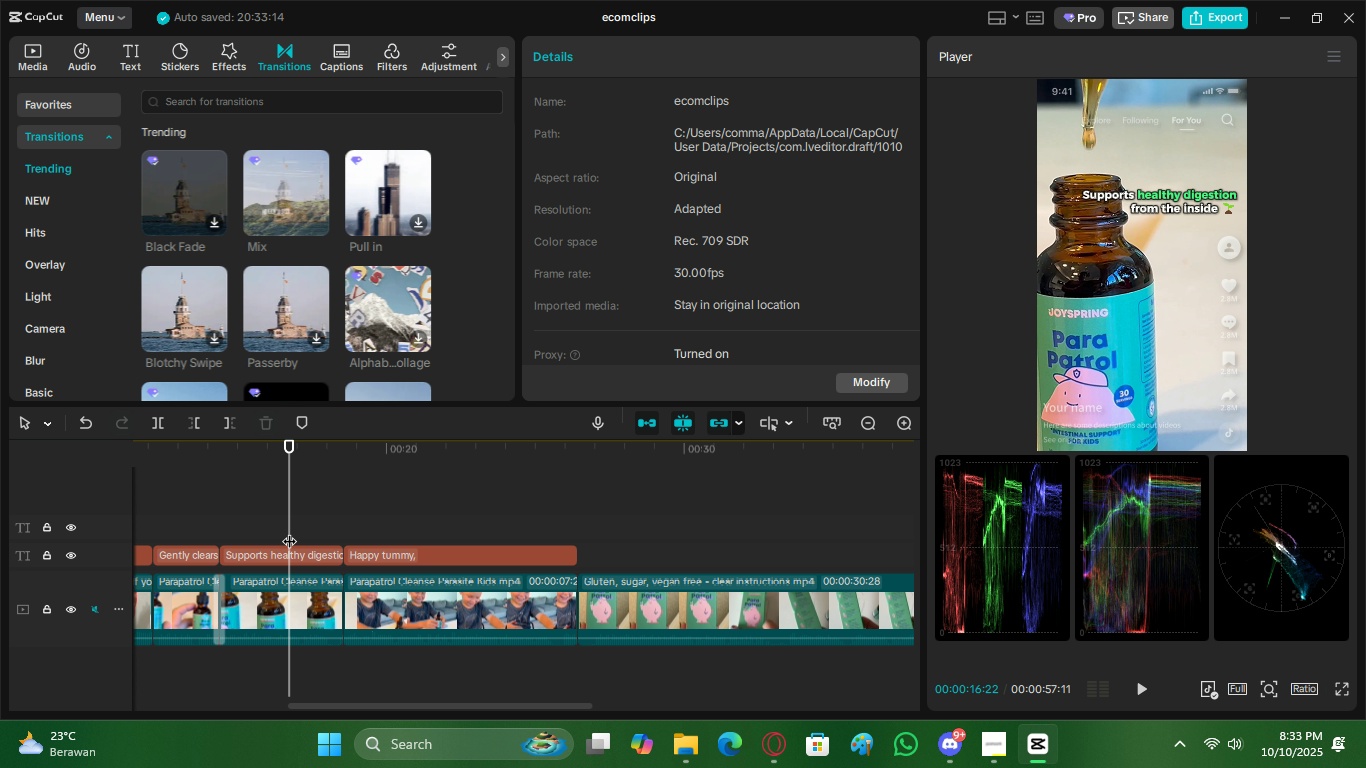 
key(Space)
 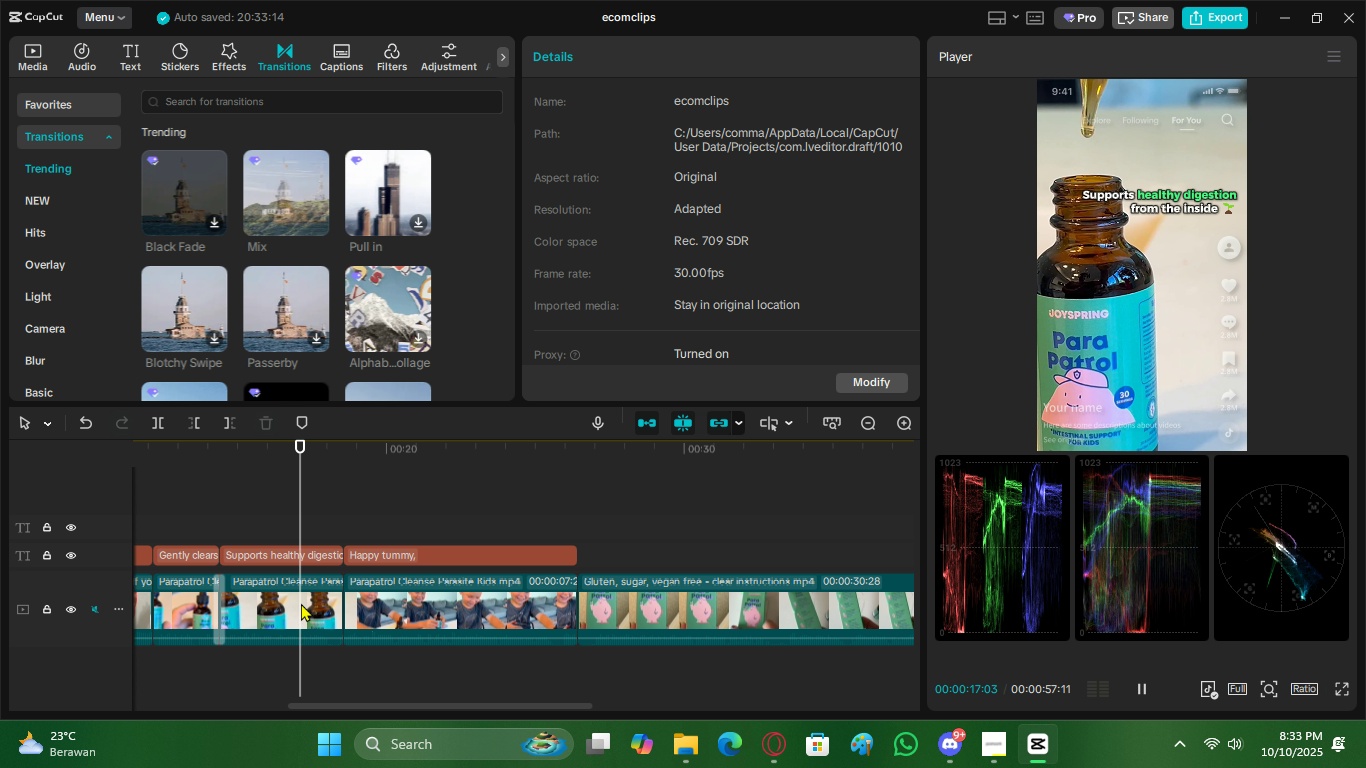 
left_click([301, 603])
 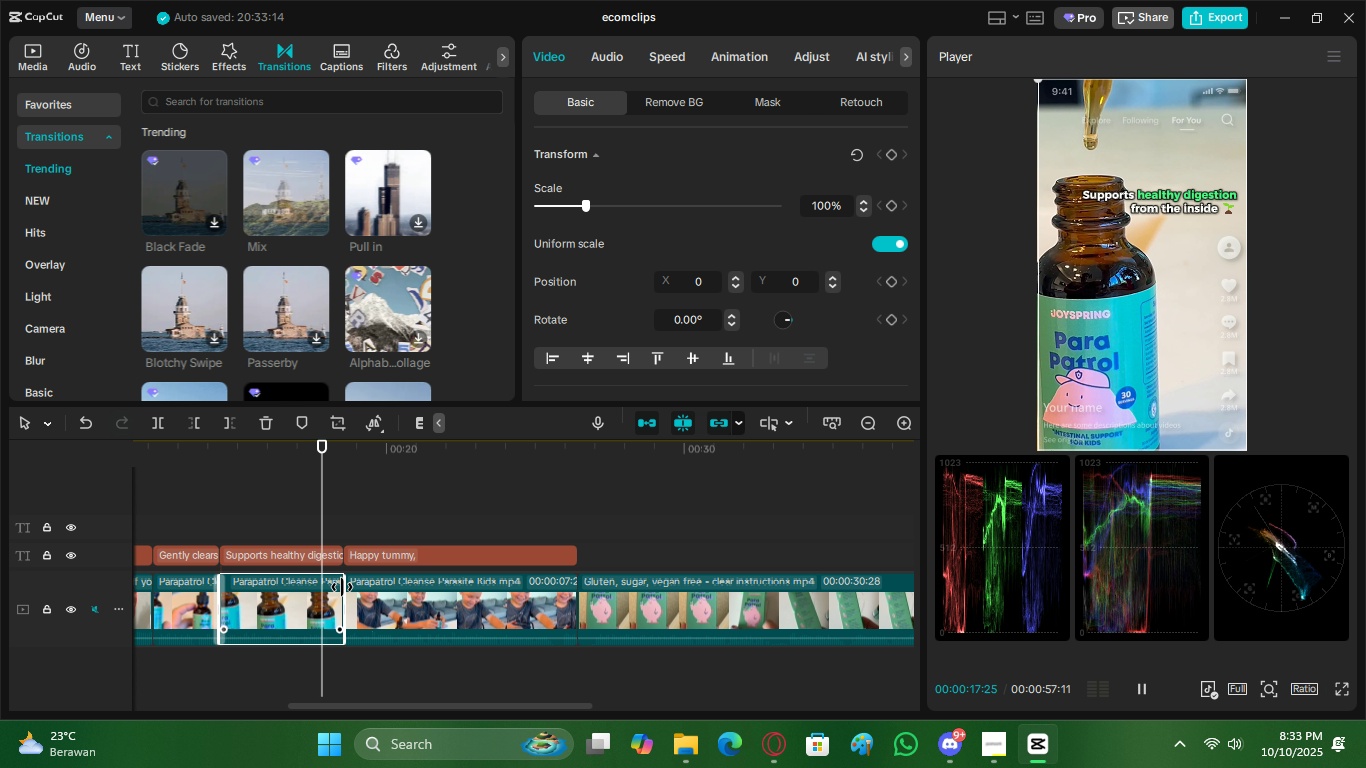 
key(Space)
 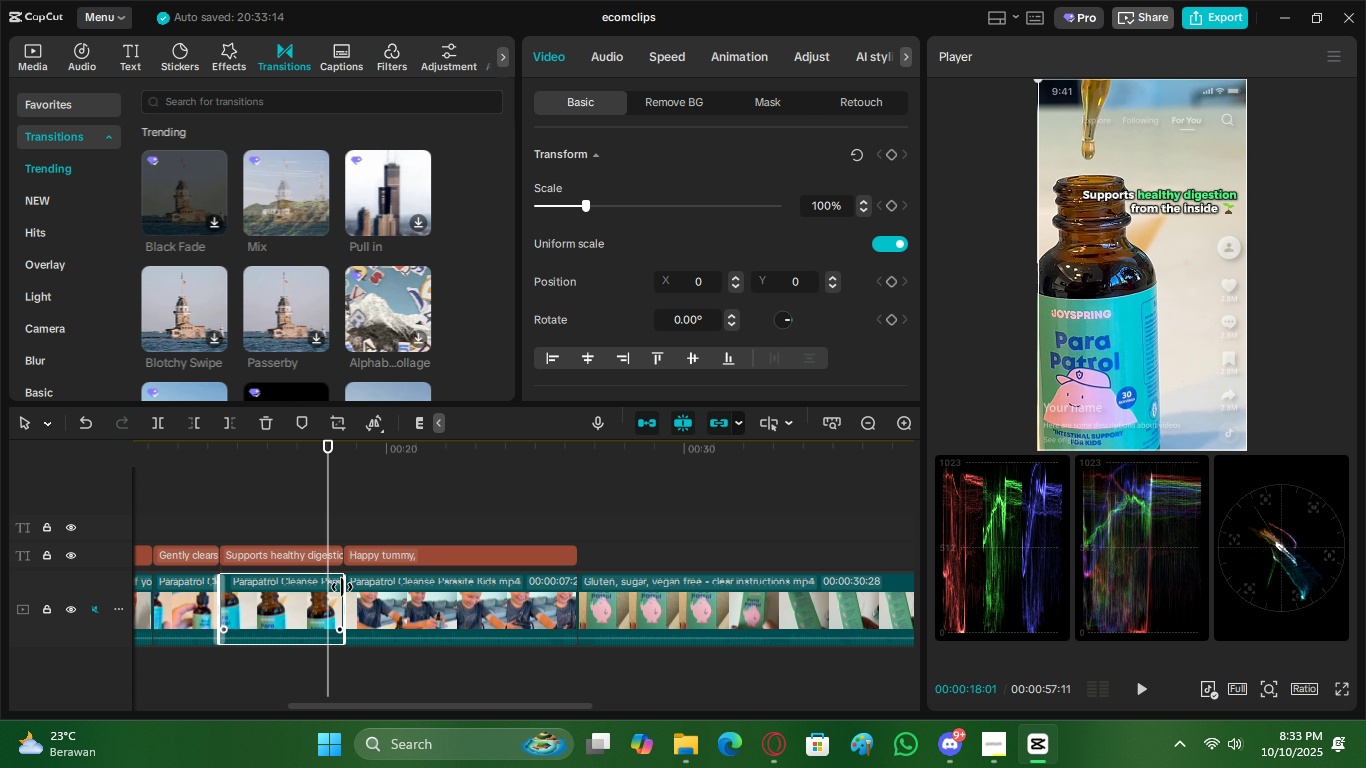 
left_click_drag(start_coordinate=[342, 587], to_coordinate=[326, 586])
 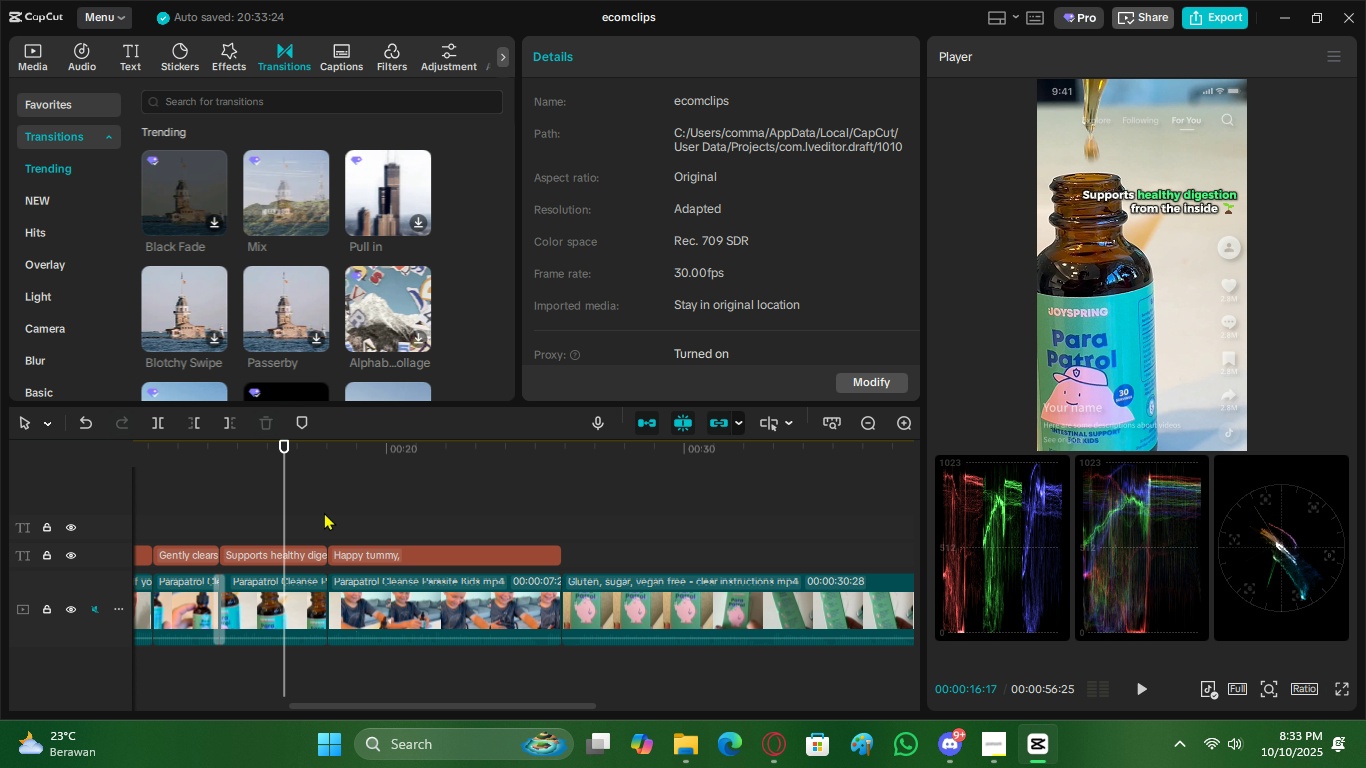 
double_click([326, 507])
 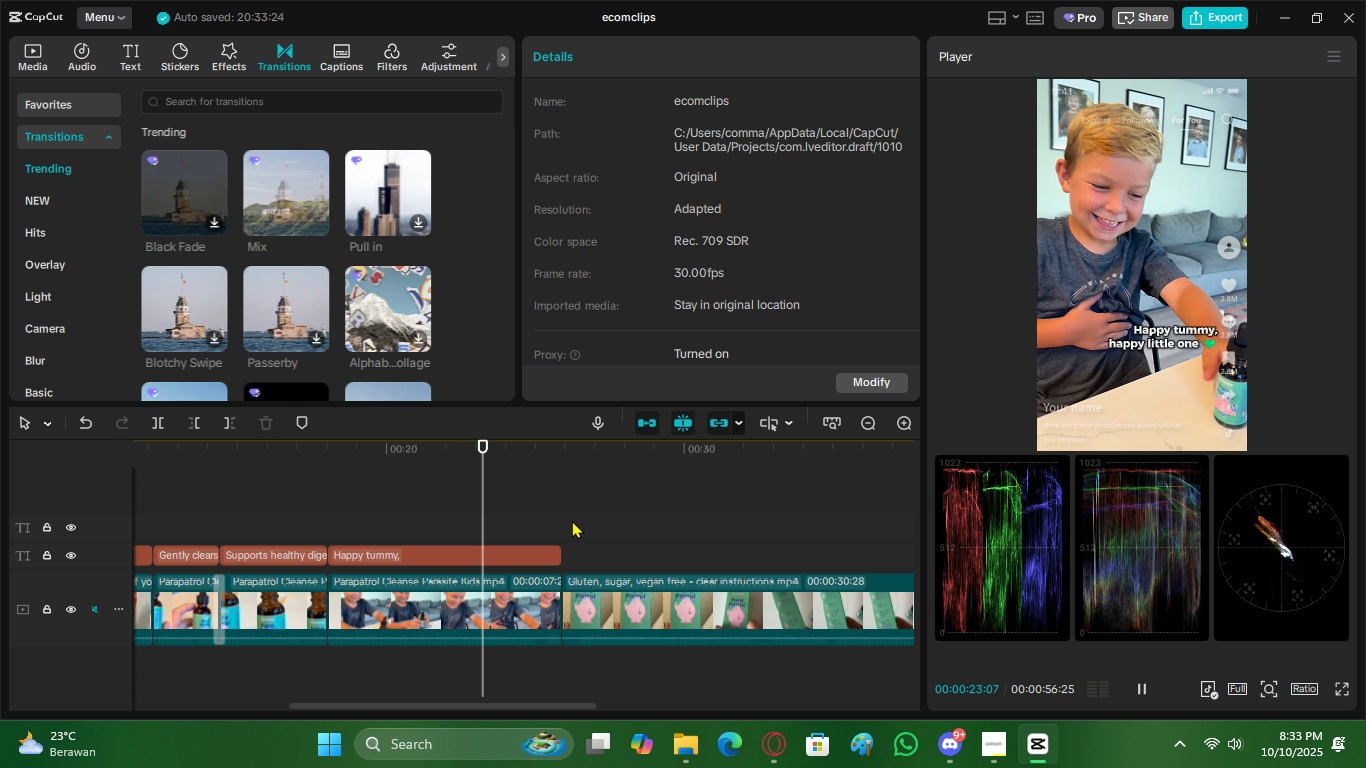 
wait(7.0)
 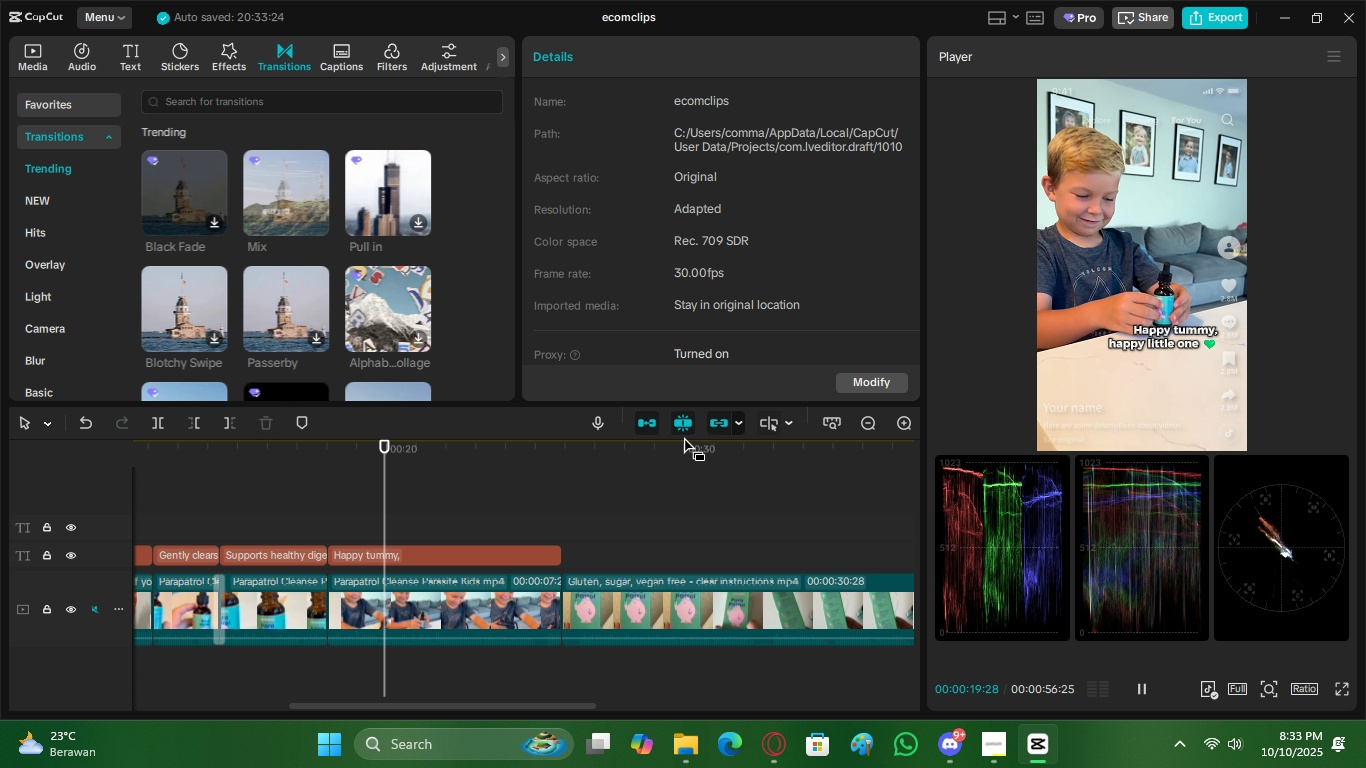 
key(Space)
 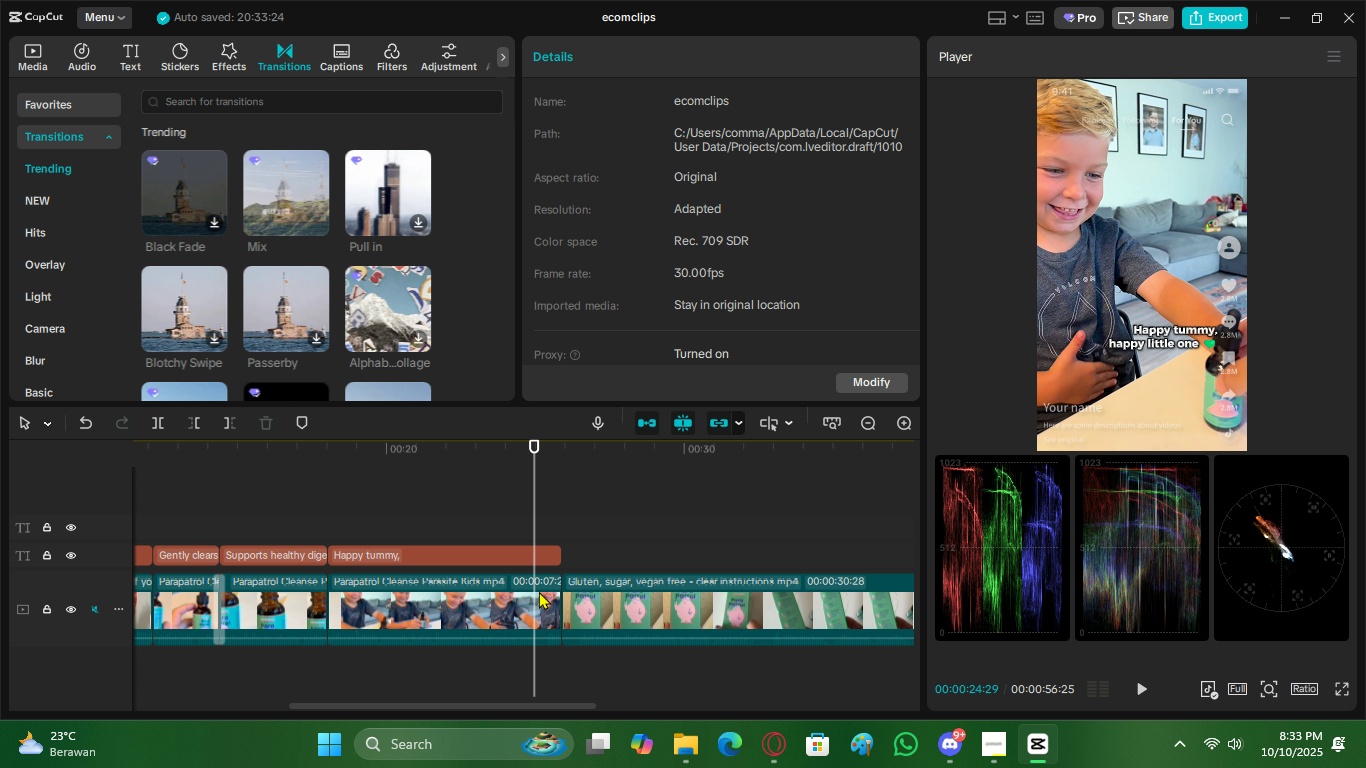 
key(C)
 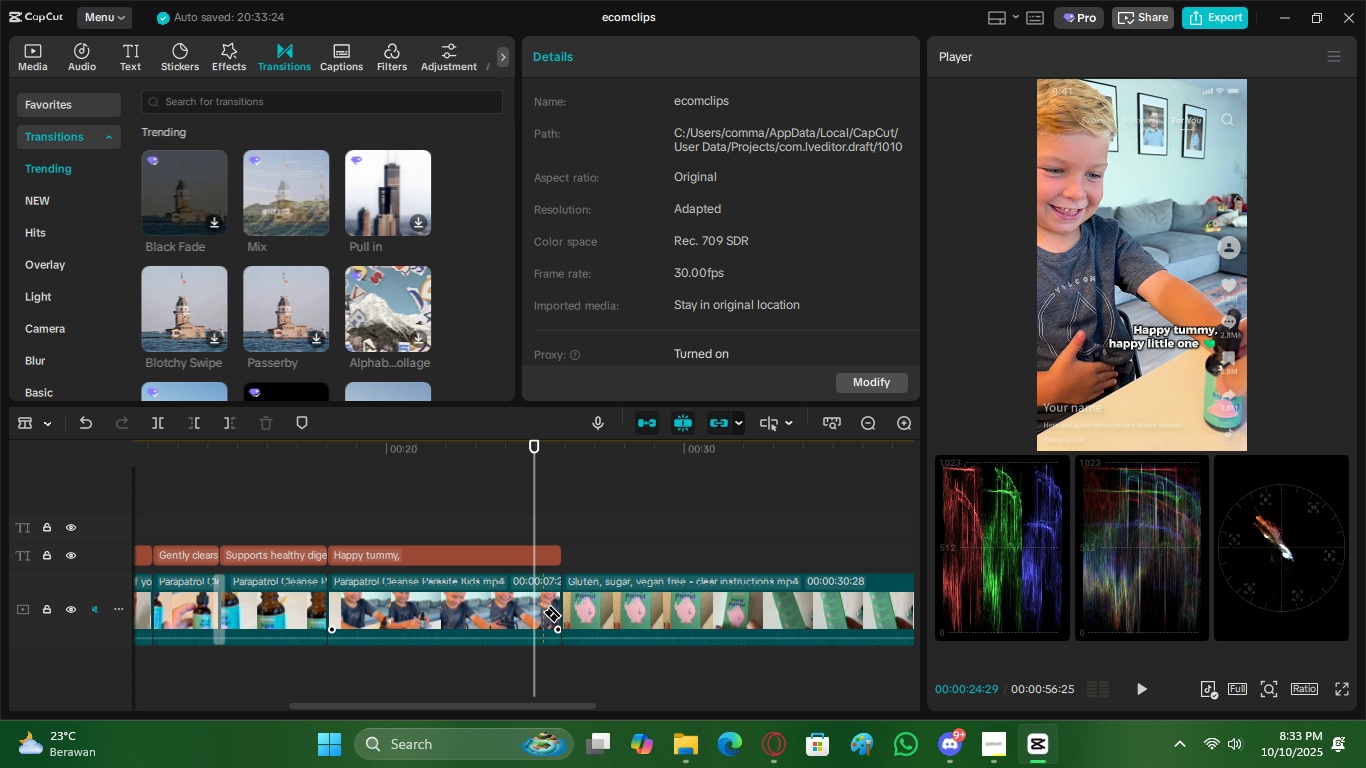 
hold_key(key=ShiftLeft, duration=0.56)
left_click([538, 612])
 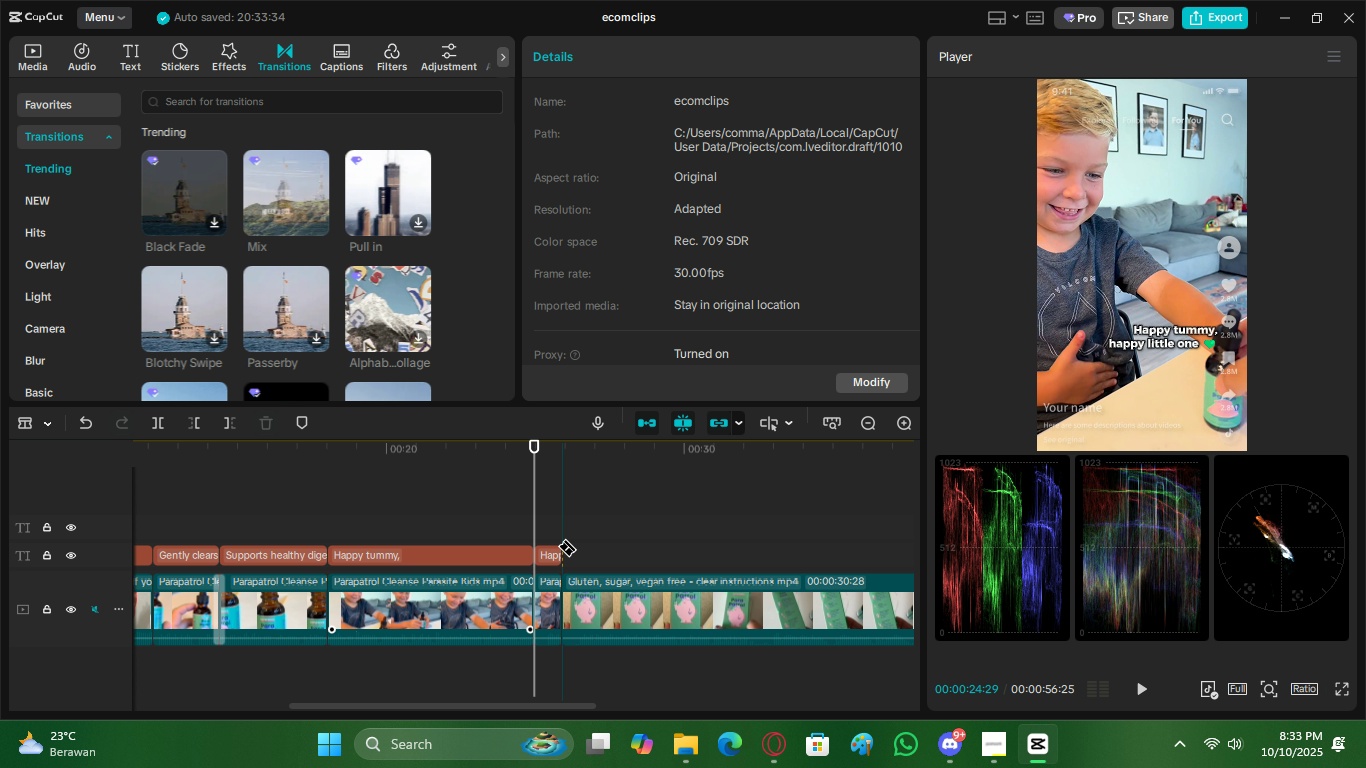 
type(vx)
 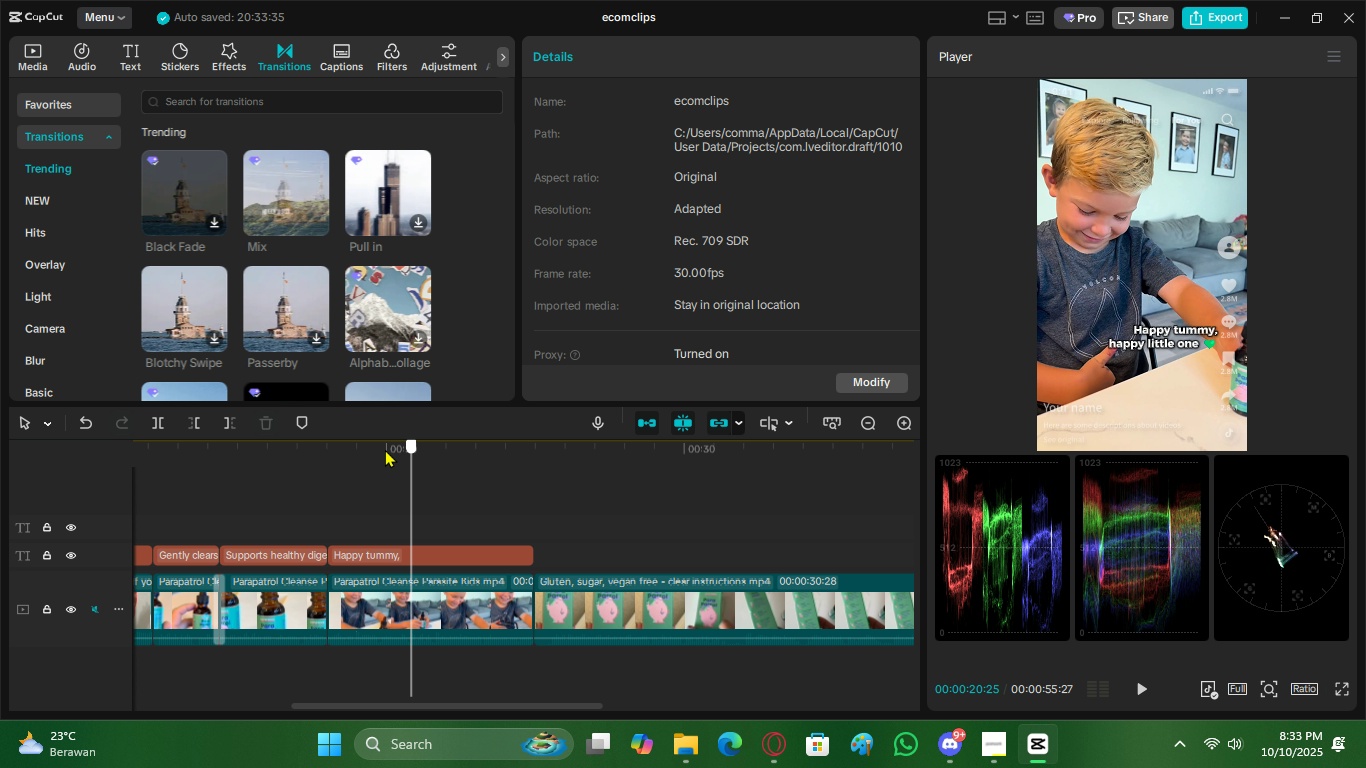 
left_click_drag(start_coordinate=[544, 528], to_coordinate=[542, 603])
 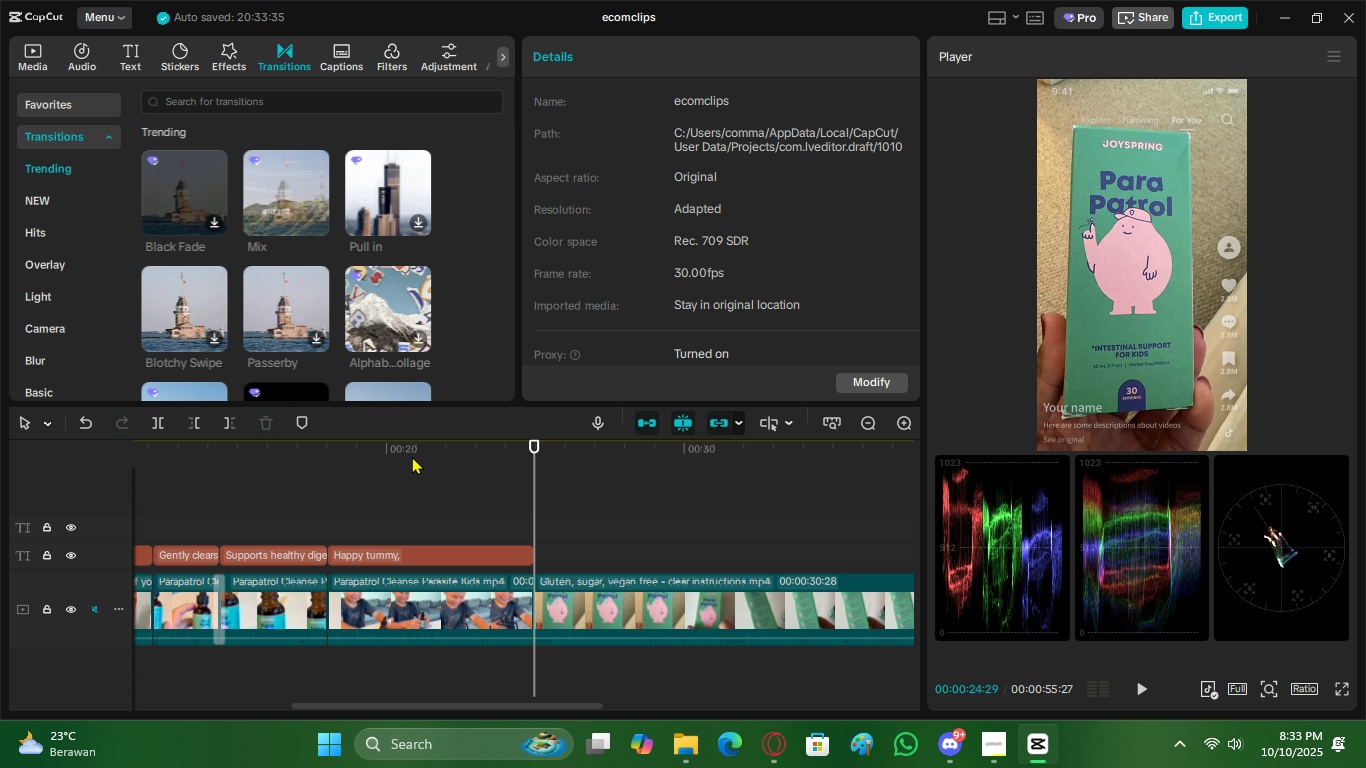 
left_click_drag(start_coordinate=[411, 447], to_coordinate=[0, 458])
 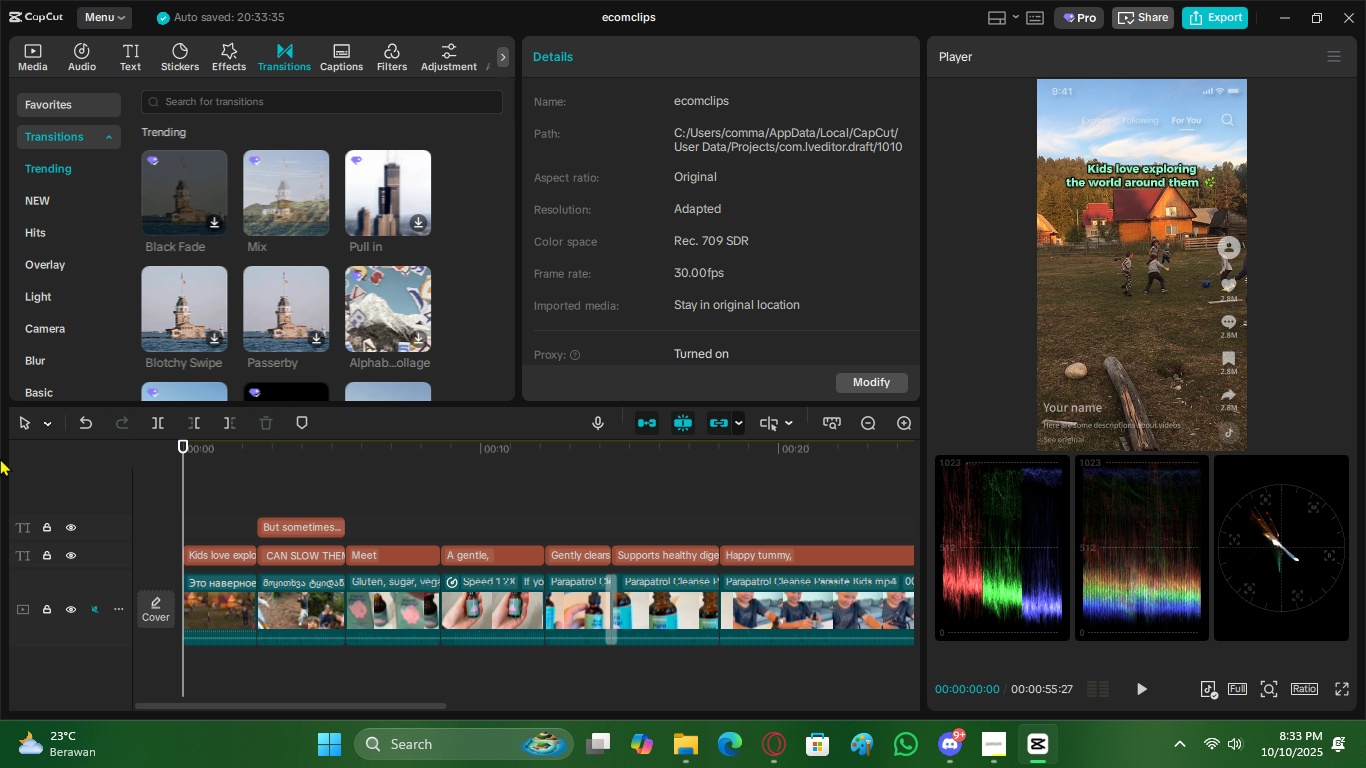 
key(Space)
 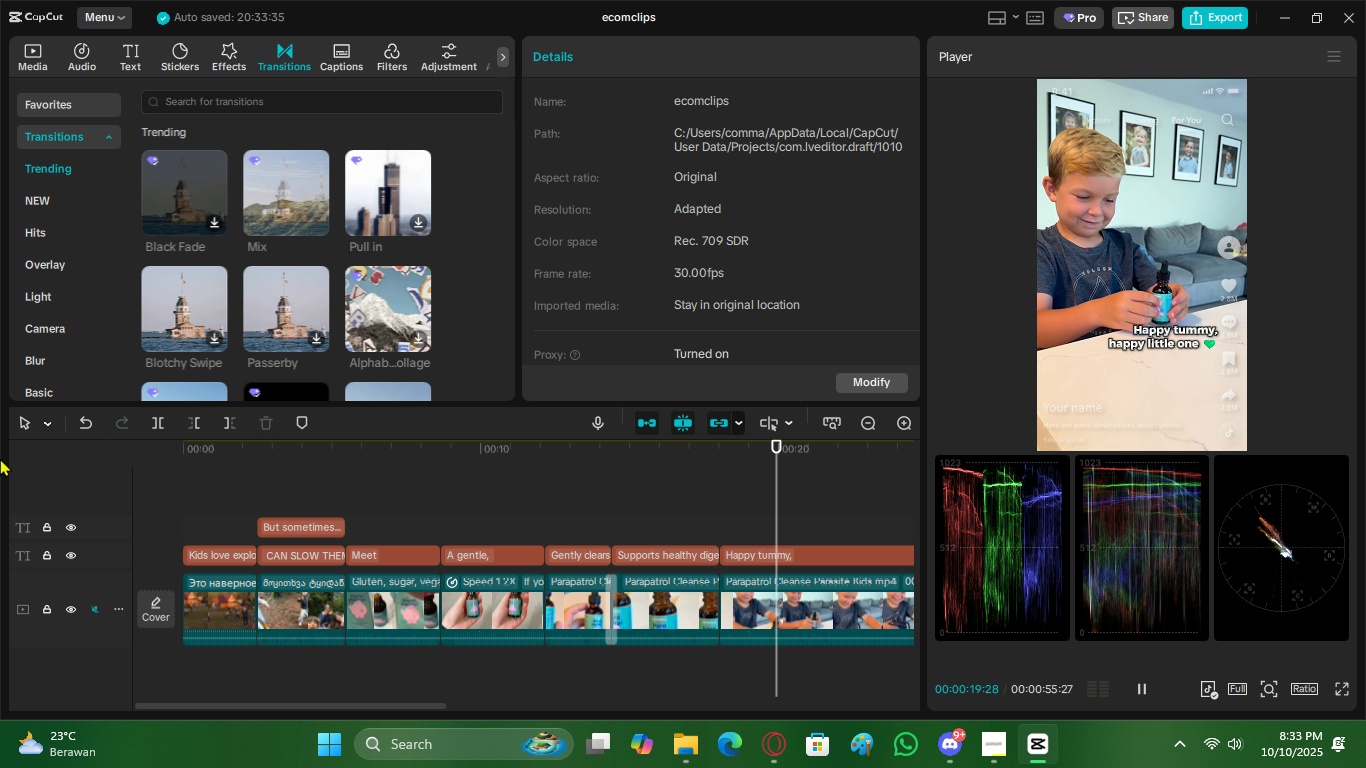 
wait(24.97)
 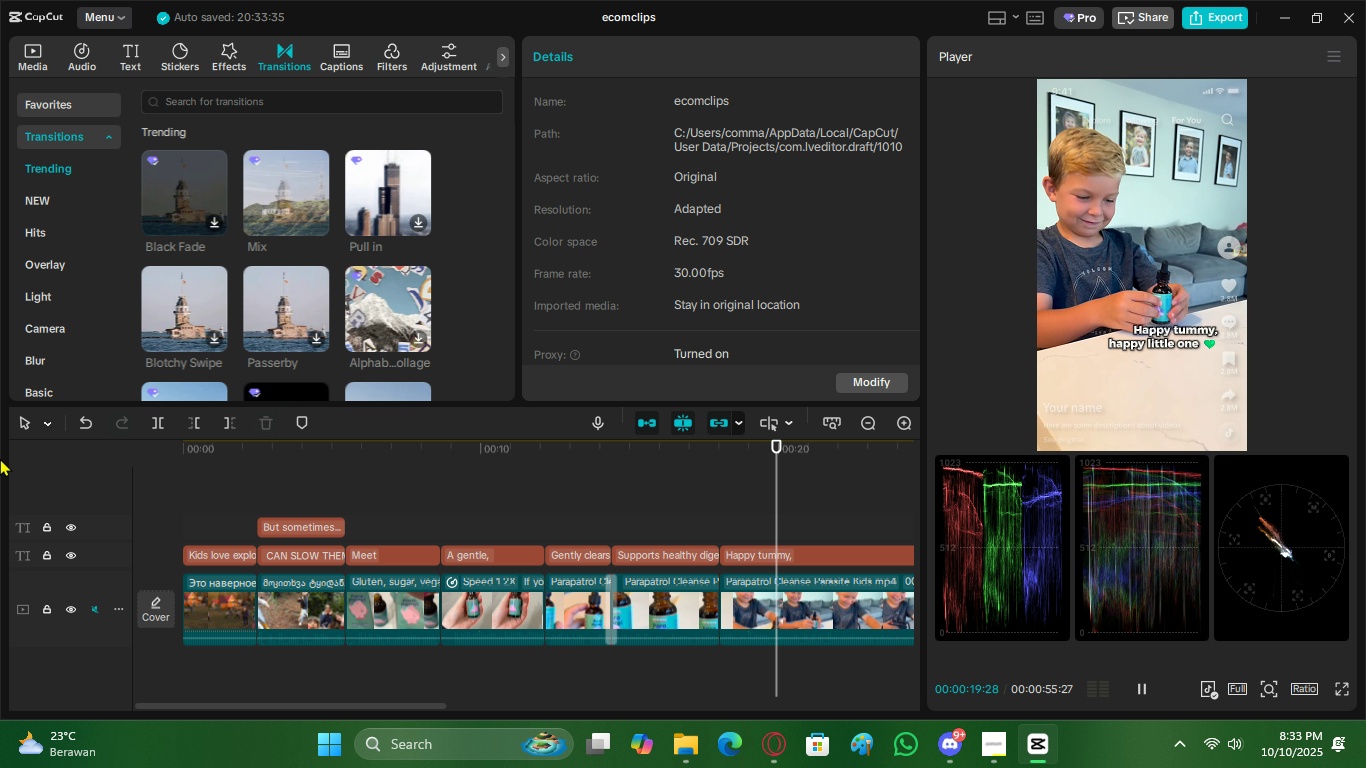 
key(Space)
 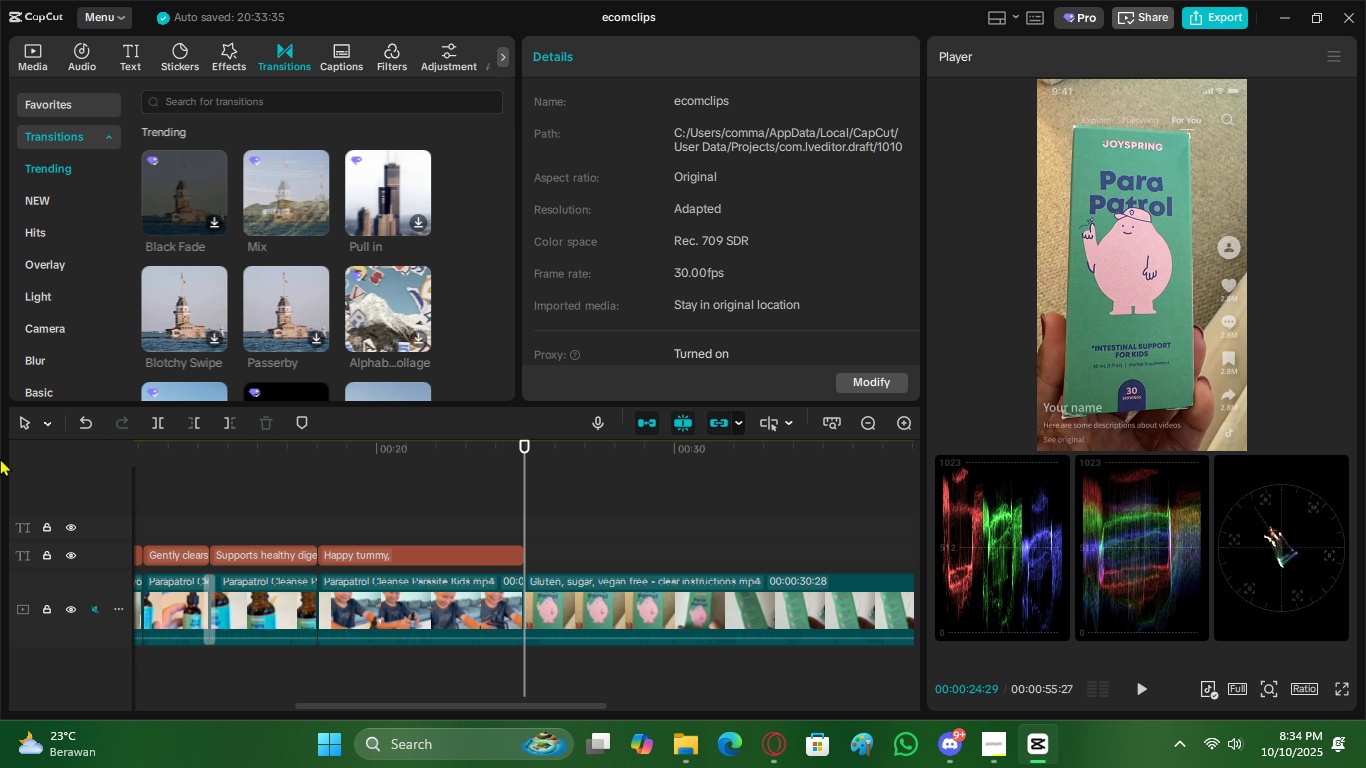 
key(Space)
 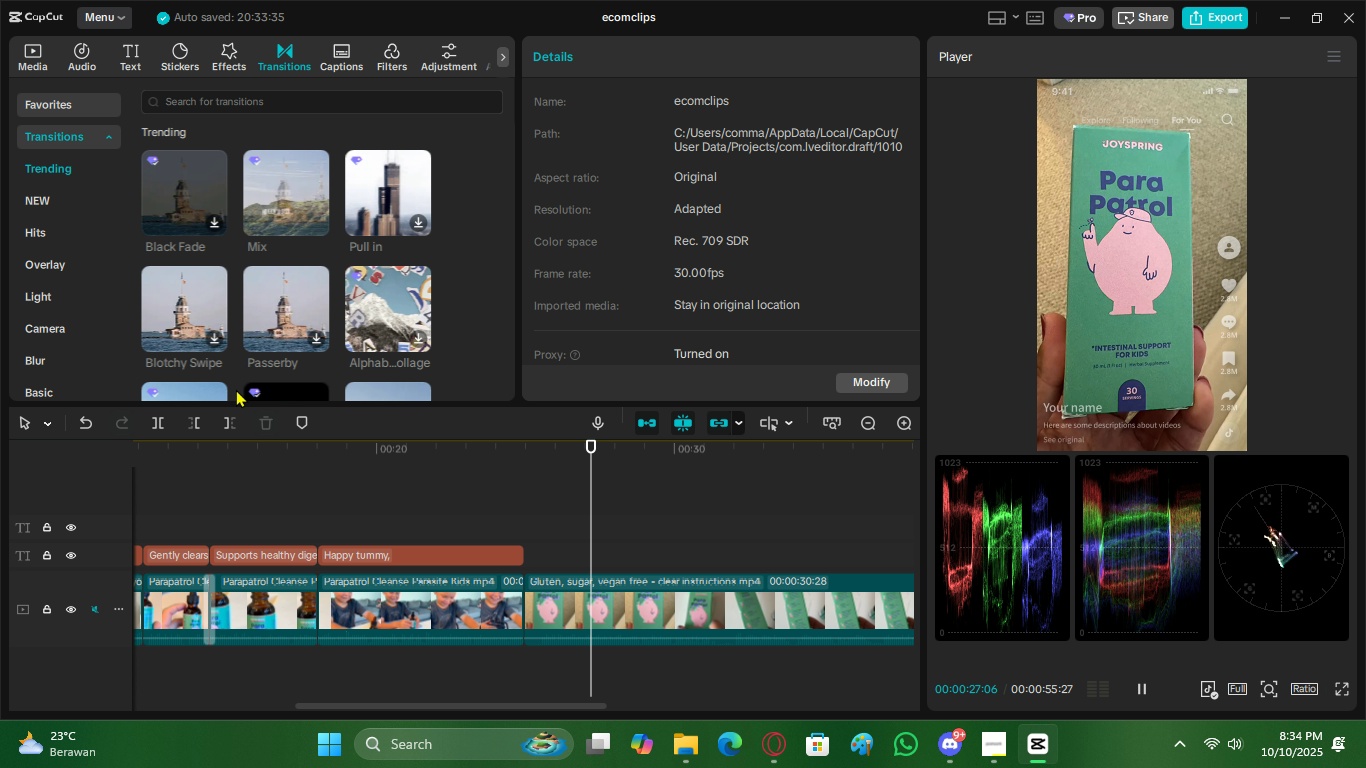 
left_click_drag(start_coordinate=[698, 454], to_coordinate=[701, 509])
 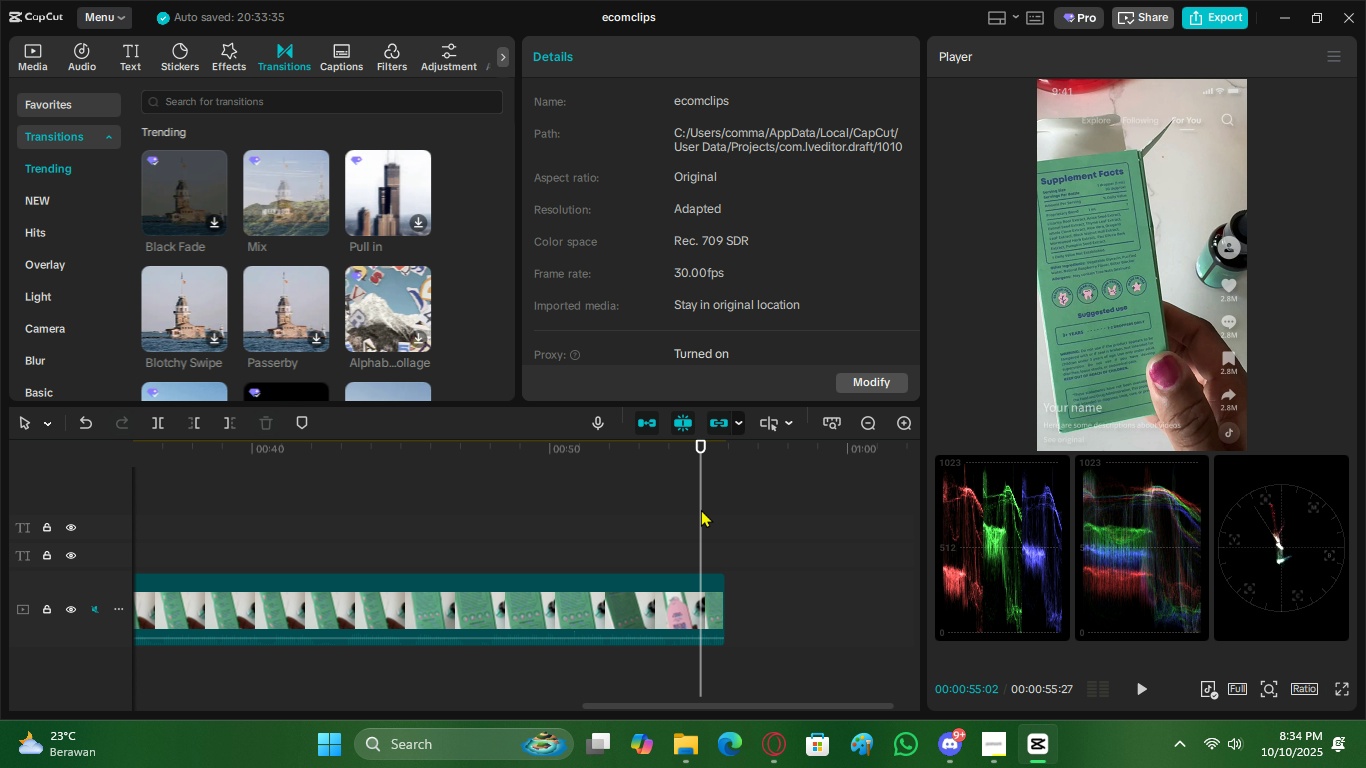 
key(Space)
 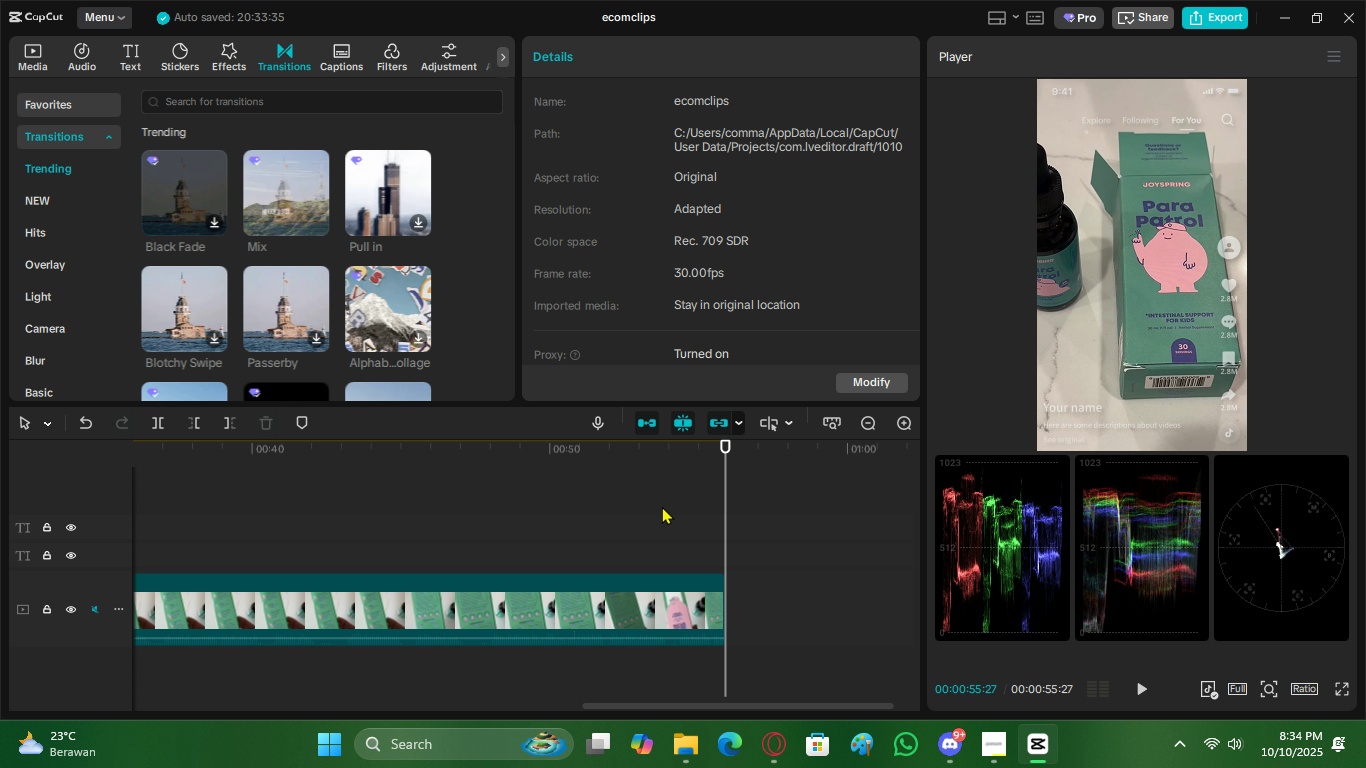 
left_click([699, 580])
 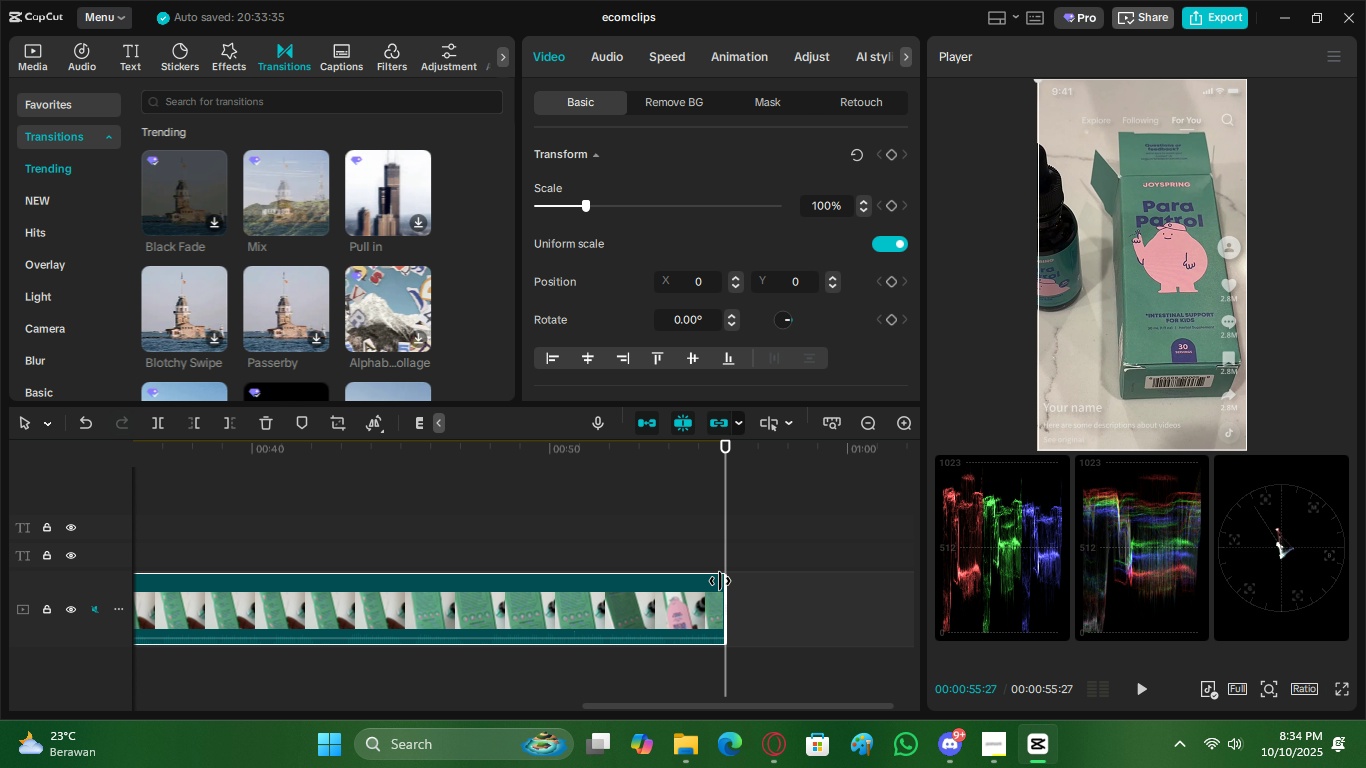 
left_click_drag(start_coordinate=[720, 581], to_coordinate=[873, 592])
 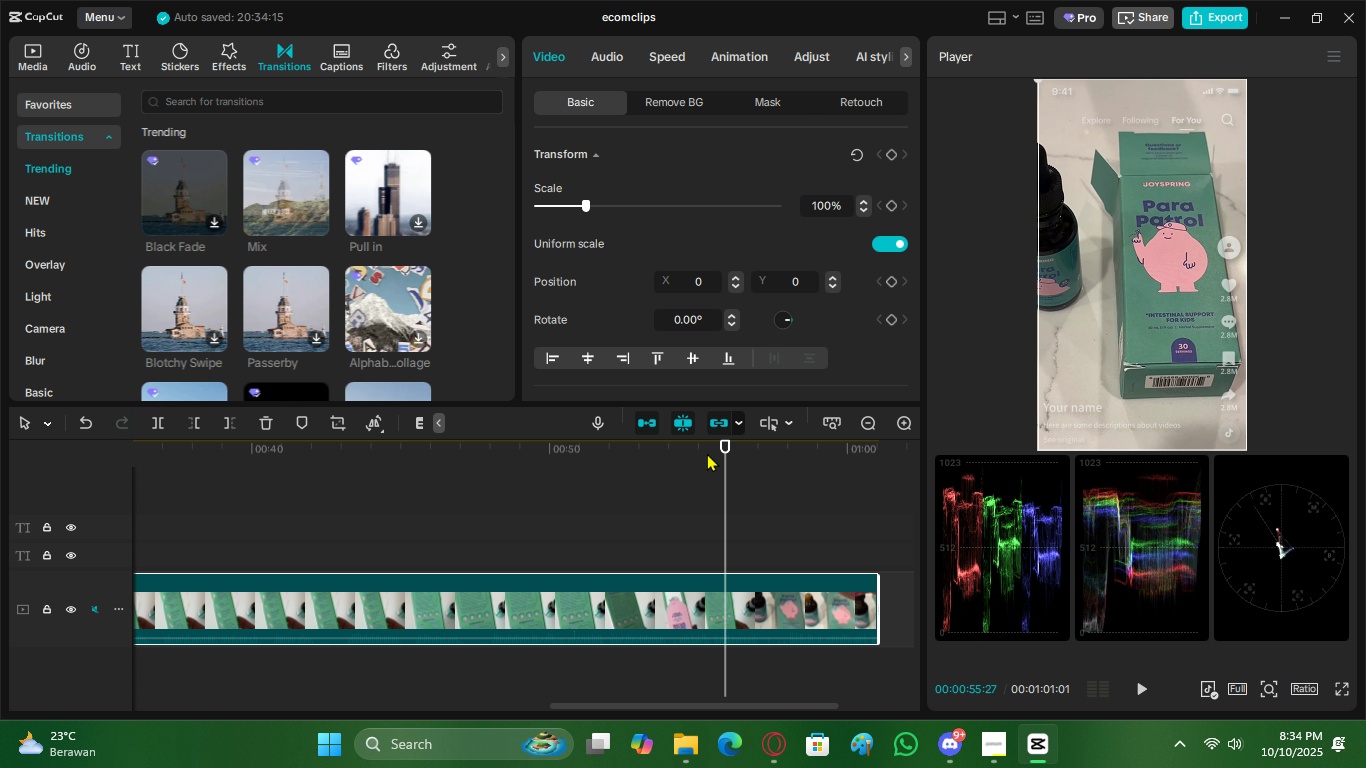 
left_click([707, 453])
 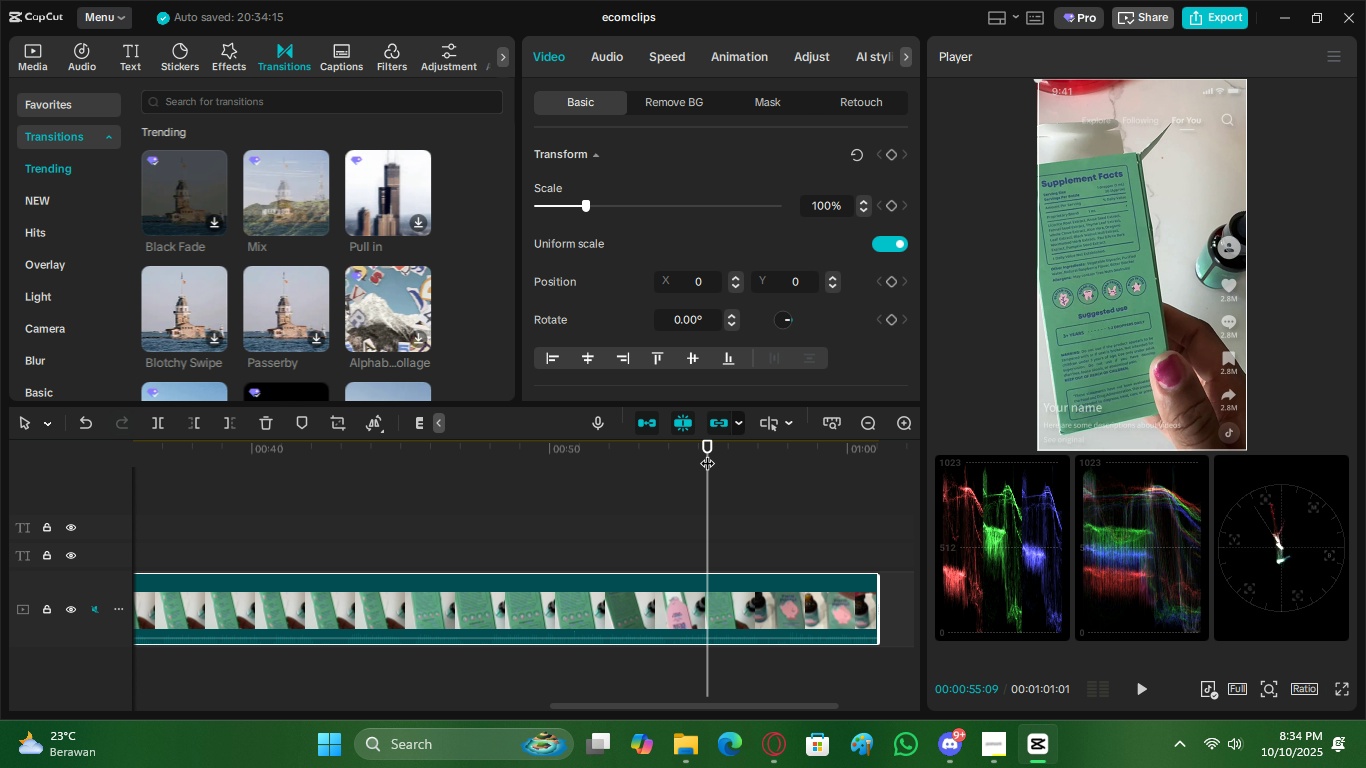 
key(Space)
 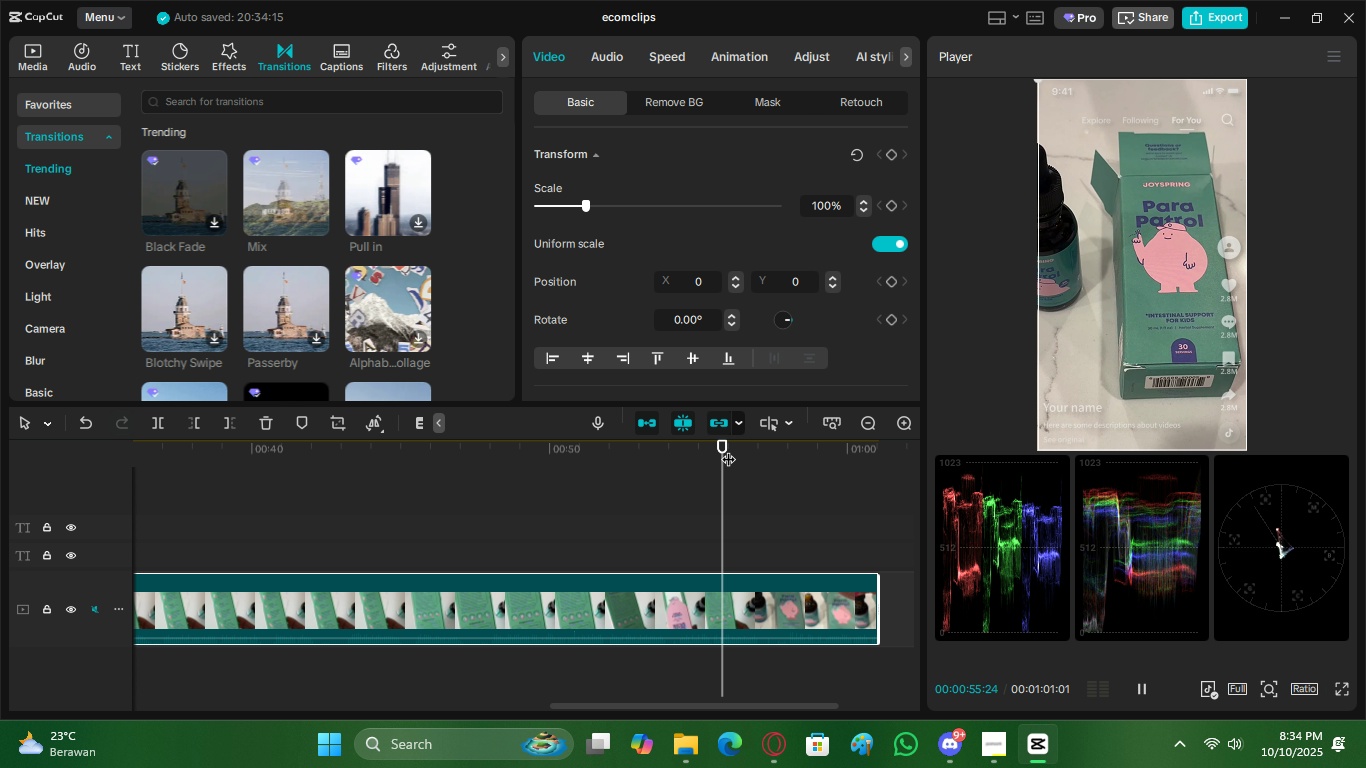 
left_click_drag(start_coordinate=[728, 449], to_coordinate=[742, 481])
 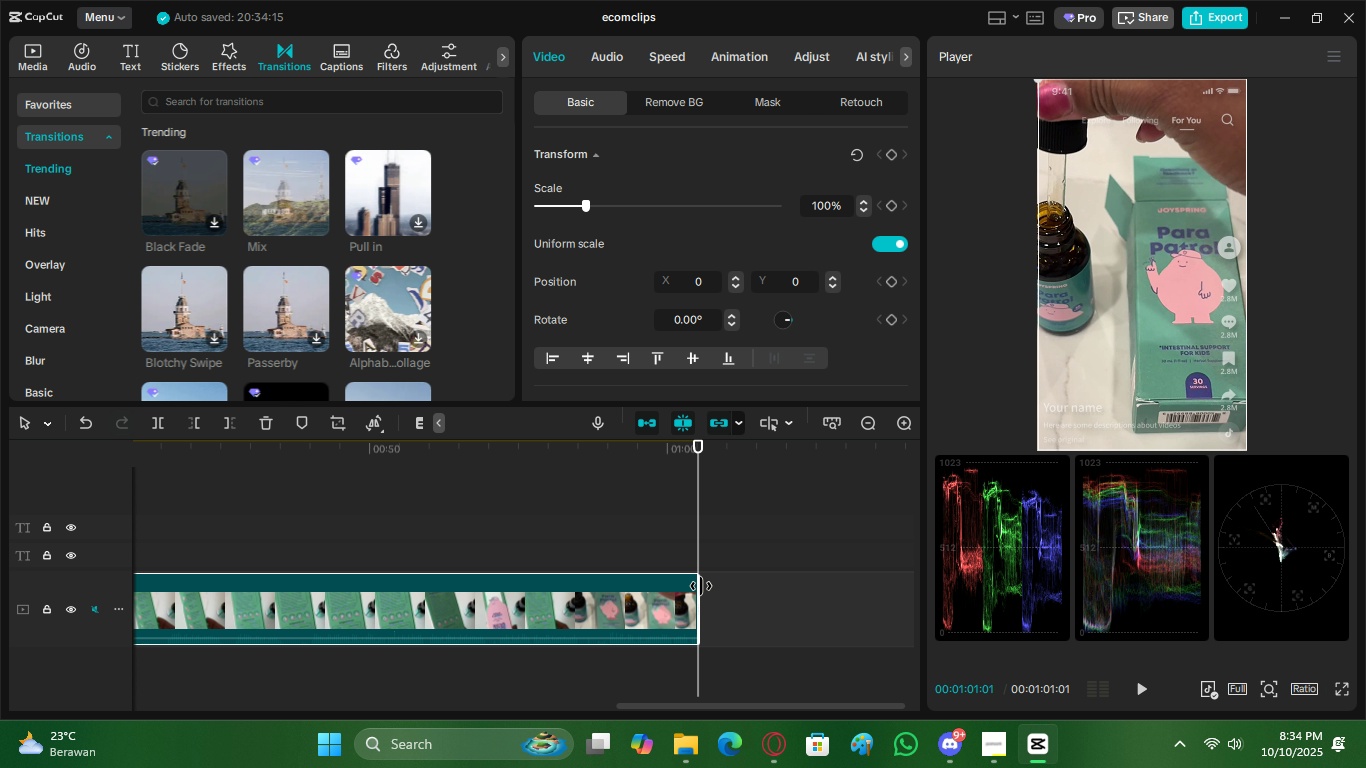 
left_click_drag(start_coordinate=[701, 586], to_coordinate=[931, 571])
 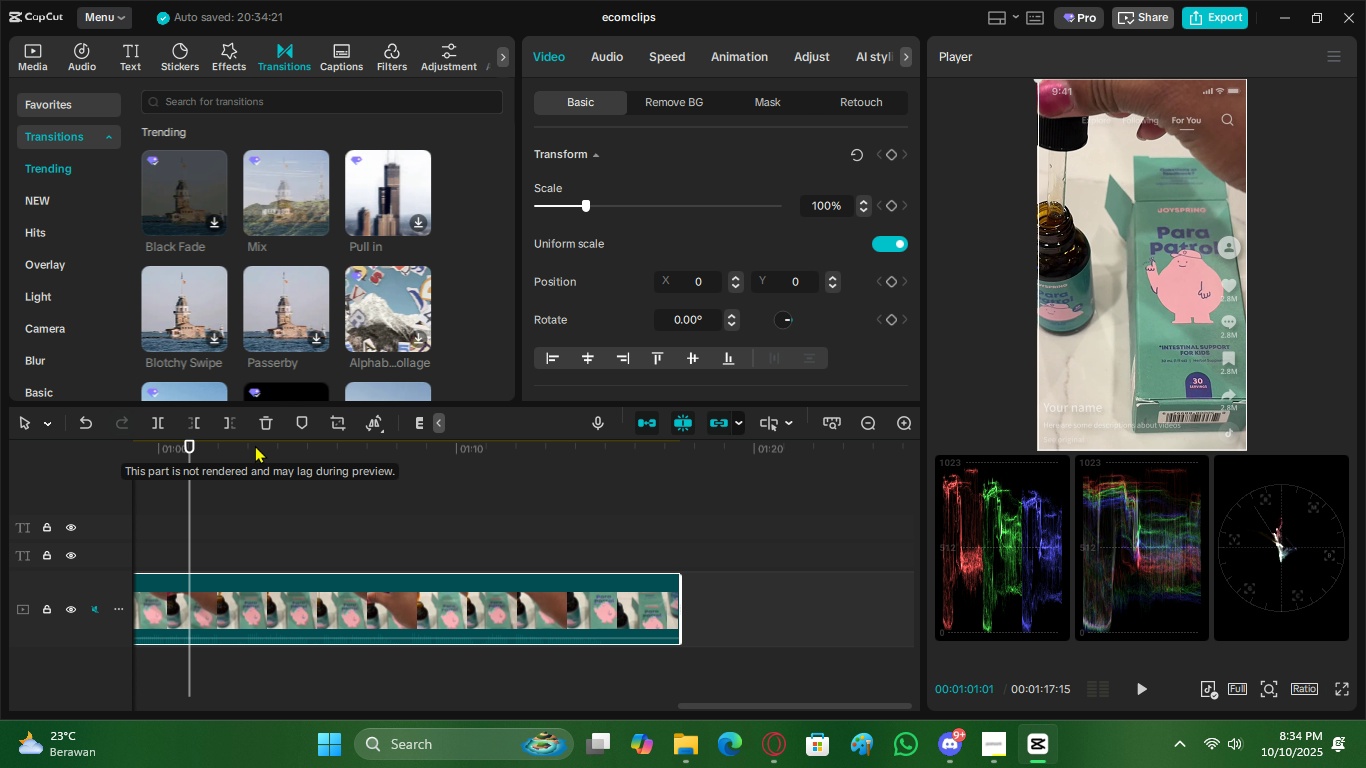 
left_click_drag(start_coordinate=[207, 449], to_coordinate=[57, 477])
 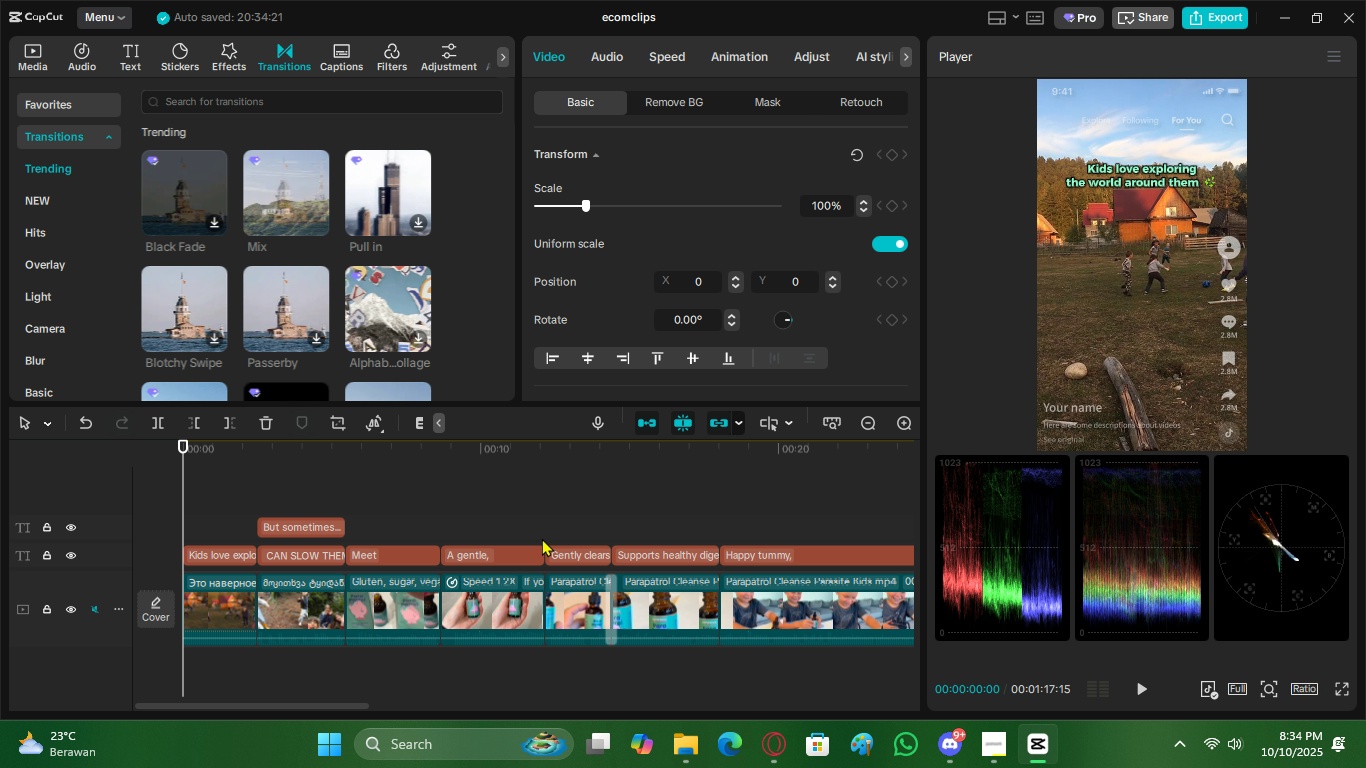 
wait(13.33)
 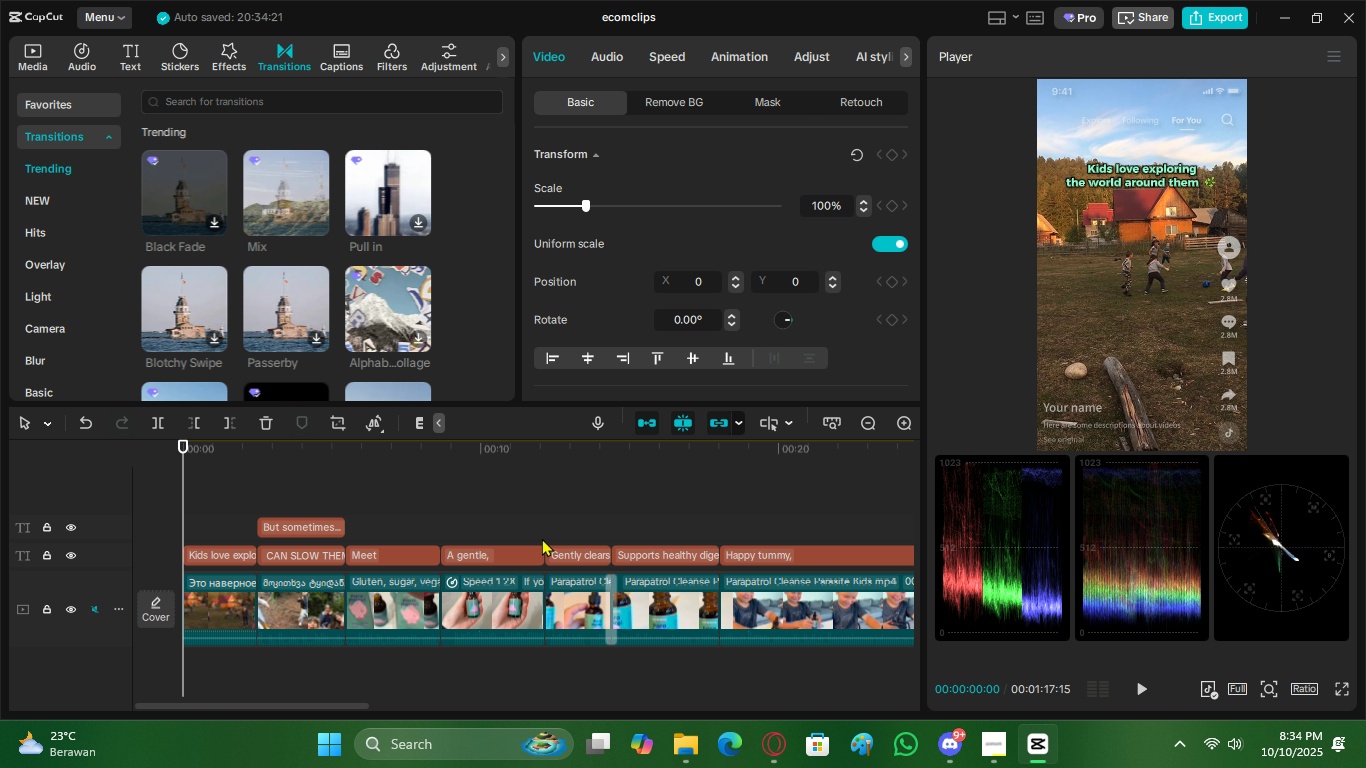 
left_click([763, 731])
 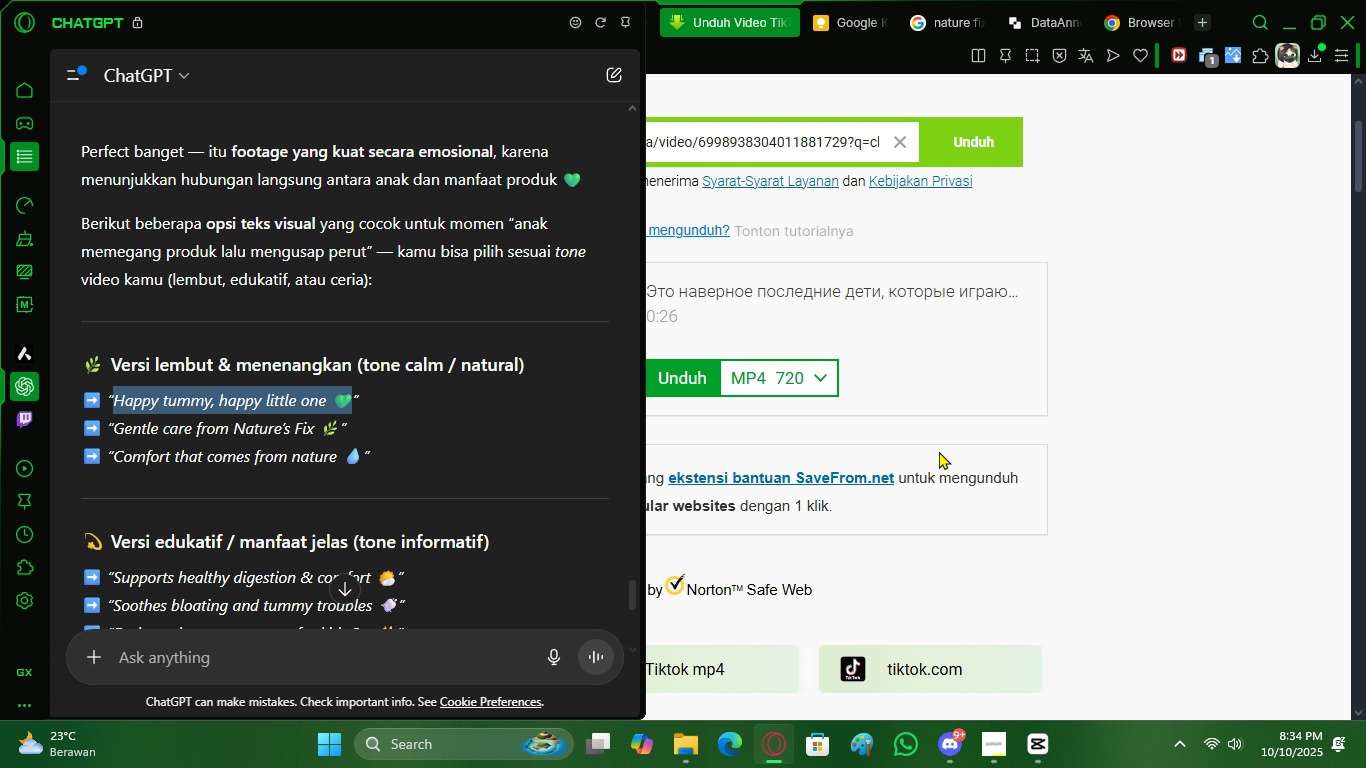 
left_click([934, 418])
 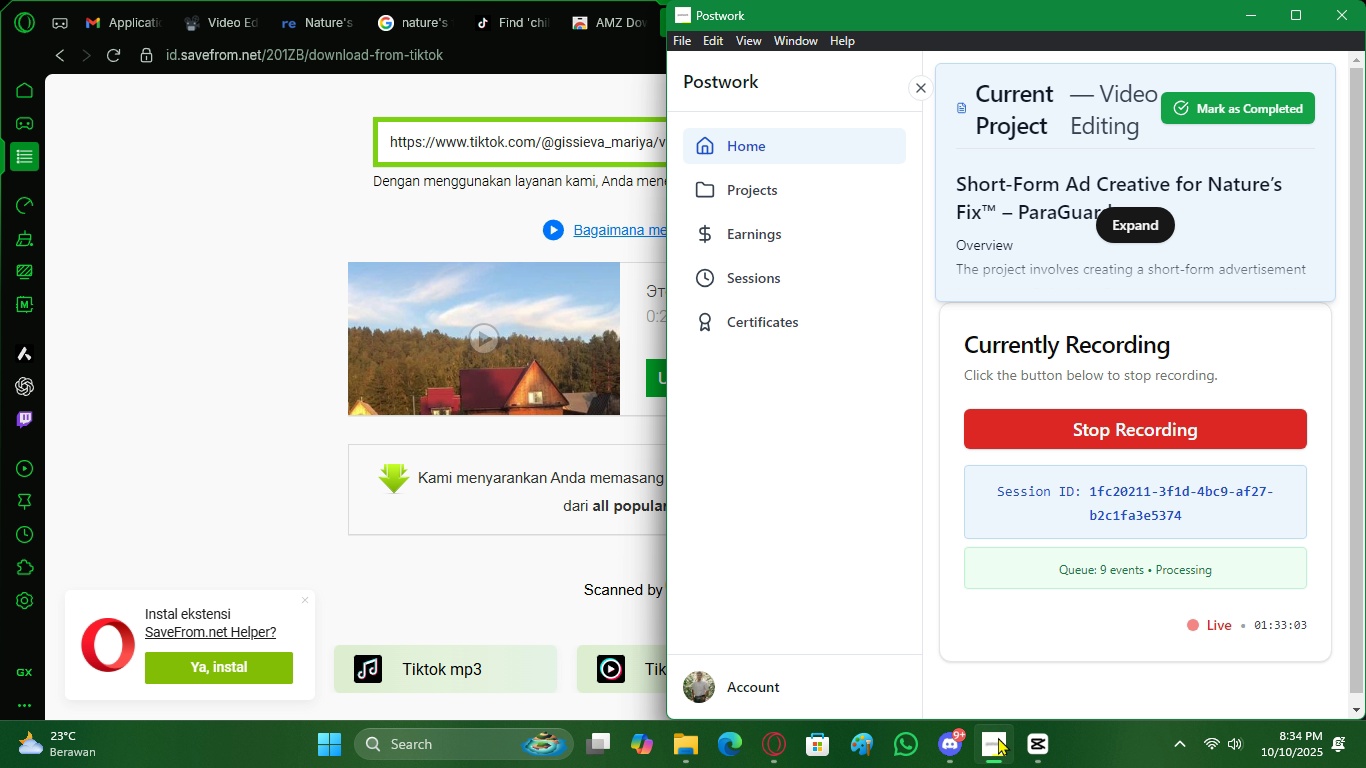 
double_click([998, 737])